 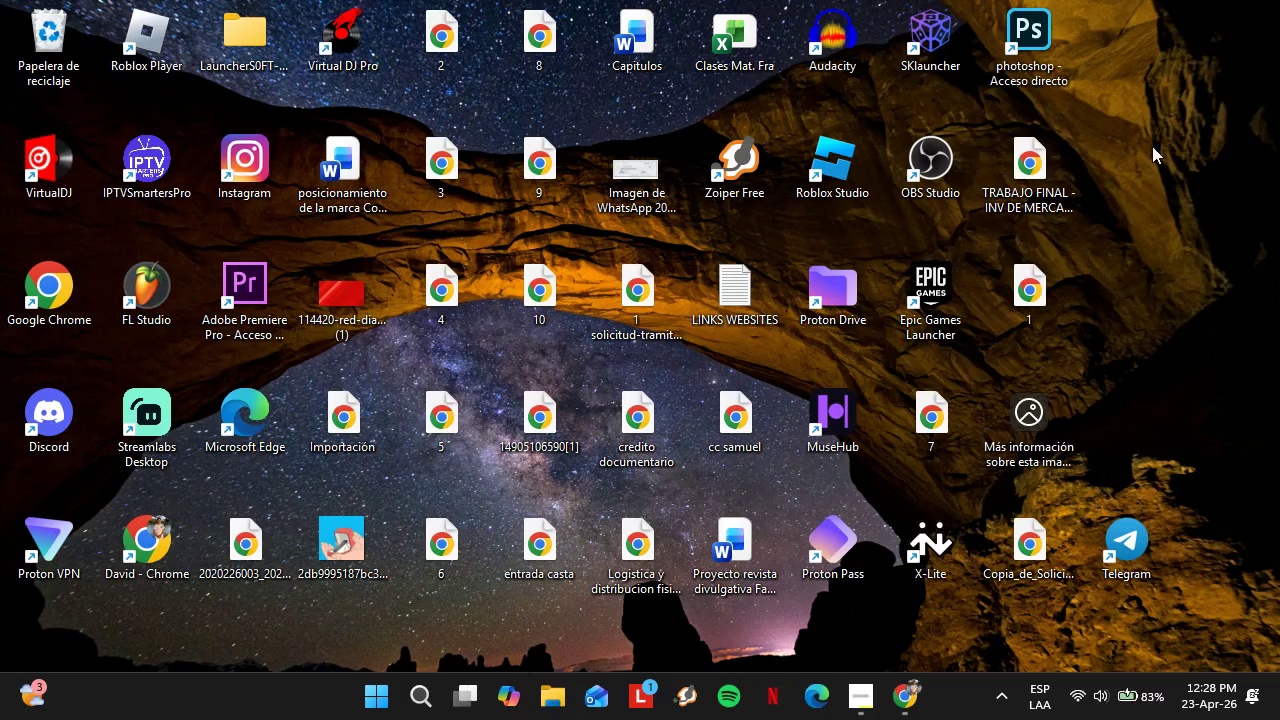 
left_click_drag(start_coordinate=[1152, 149], to_coordinate=[1200, 297])
 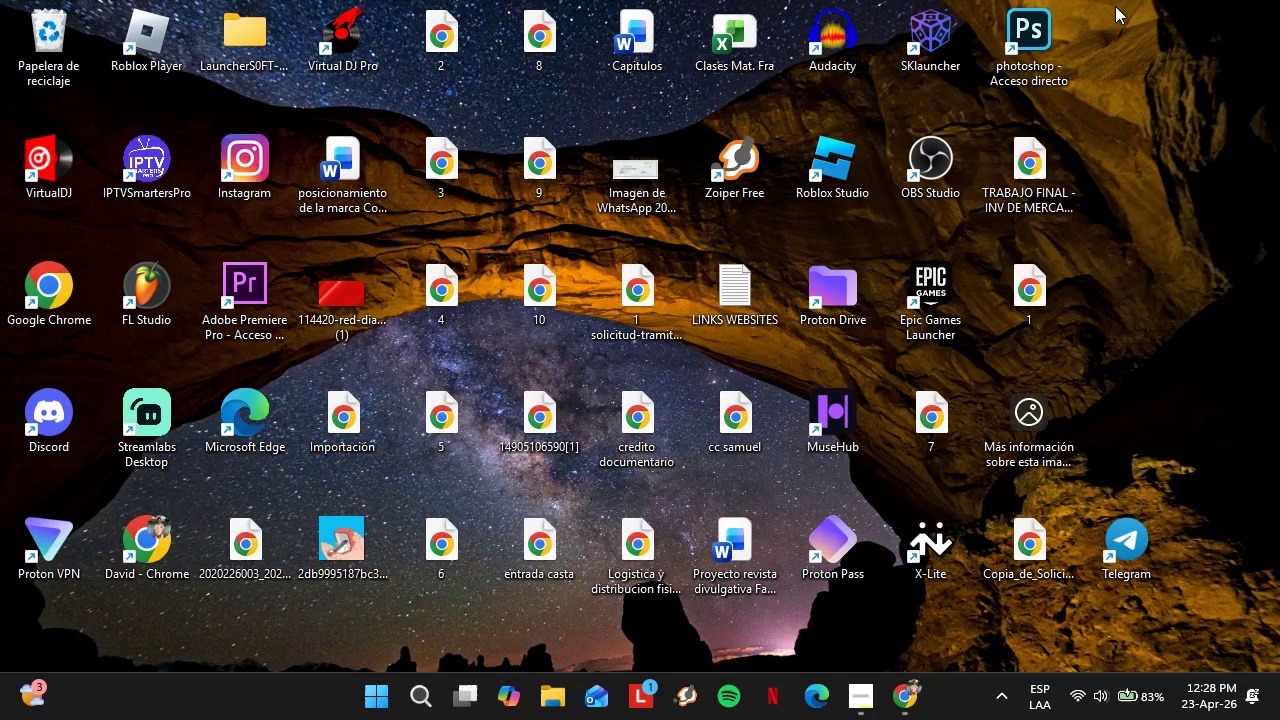 
left_click_drag(start_coordinate=[1117, 13], to_coordinate=[1152, 220])
 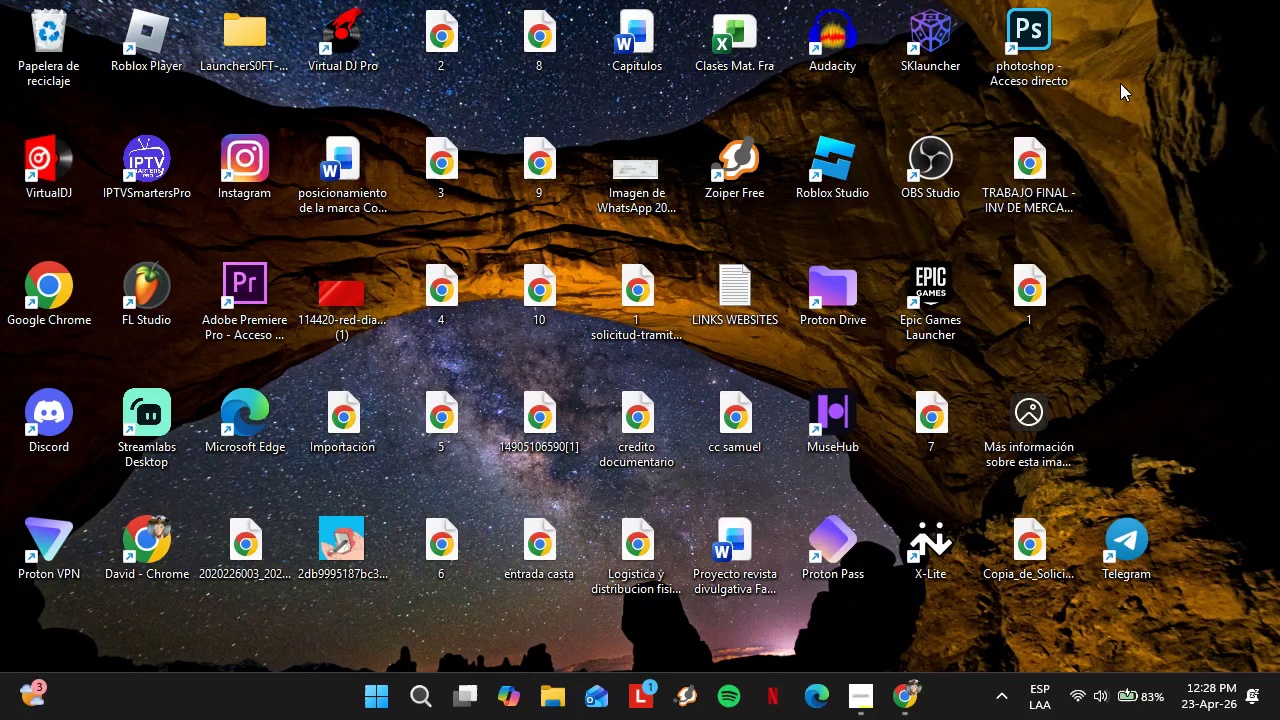 
left_click_drag(start_coordinate=[1125, 105], to_coordinate=[1219, 506])
 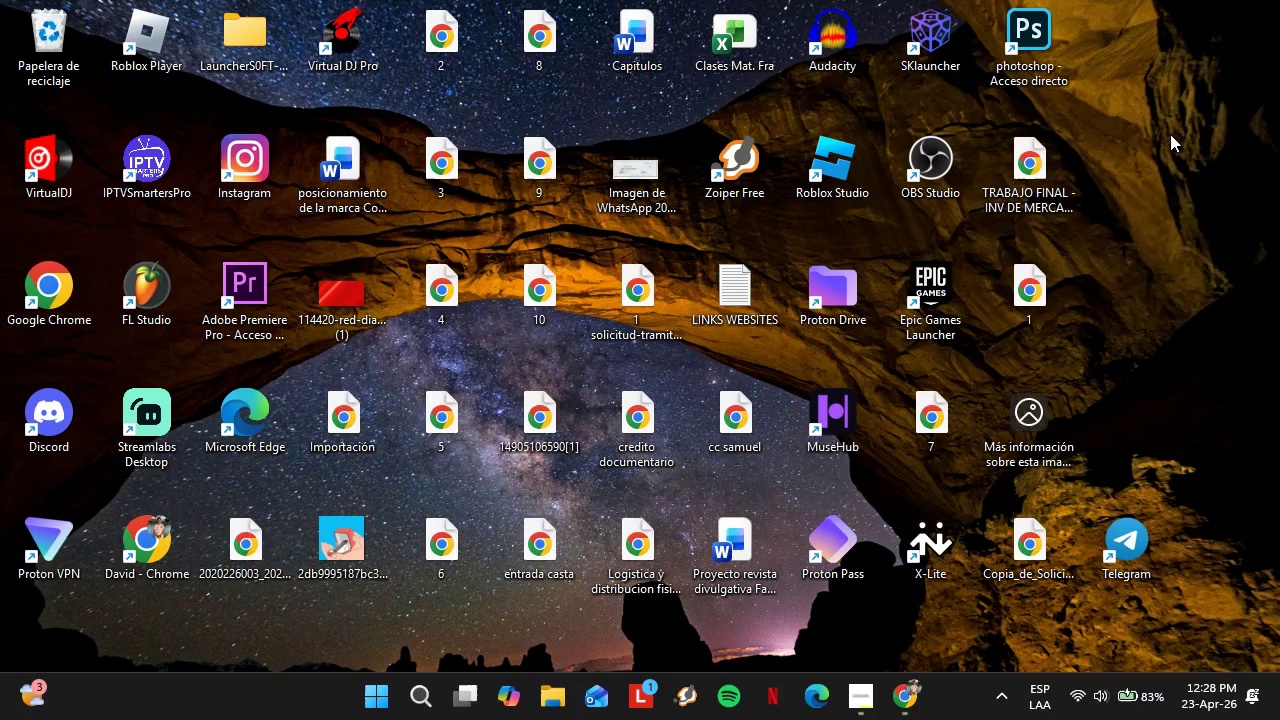 
left_click_drag(start_coordinate=[1169, 133], to_coordinate=[1209, 369])
 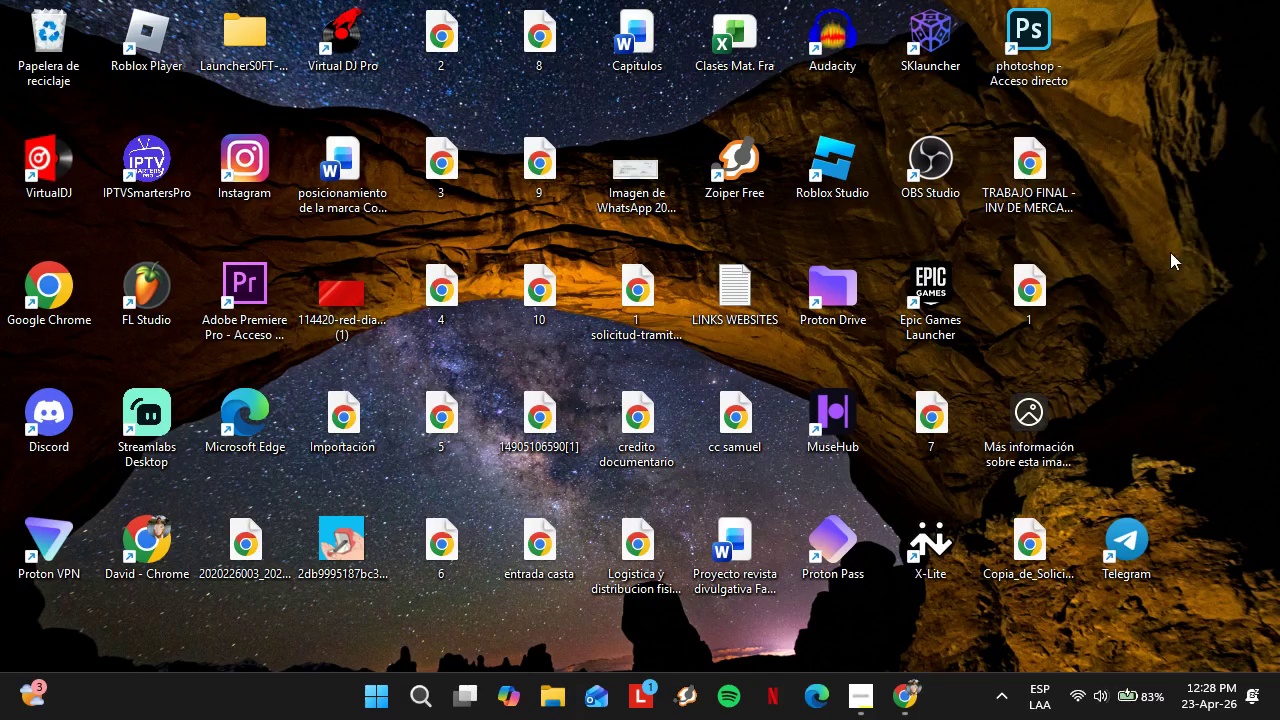 
right_click([1170, 252])
 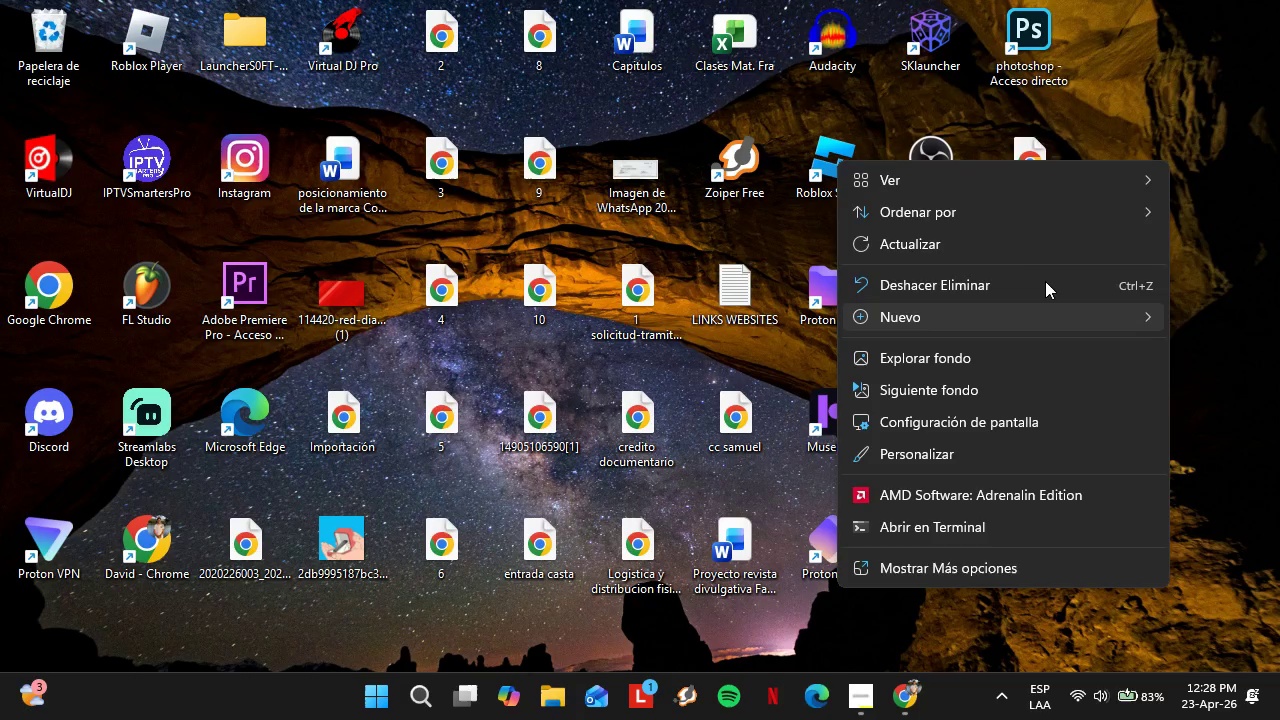 
left_click([1001, 247])
 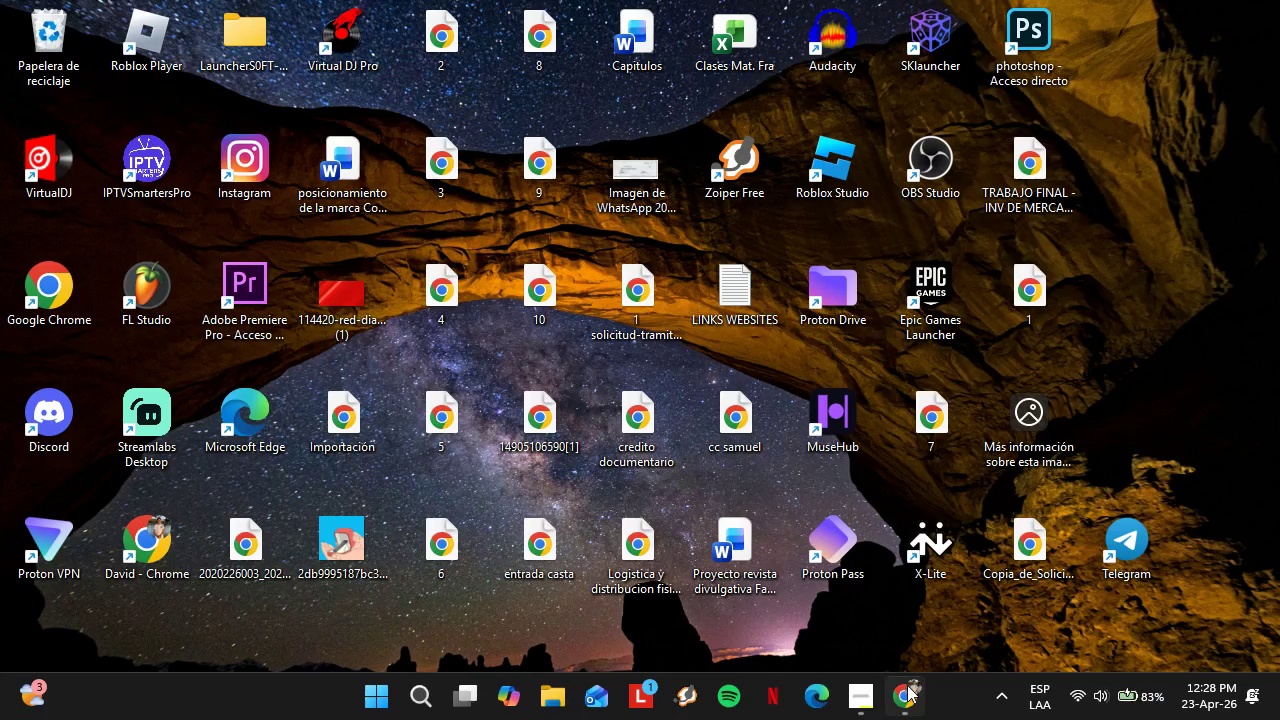 
left_click([906, 695])
 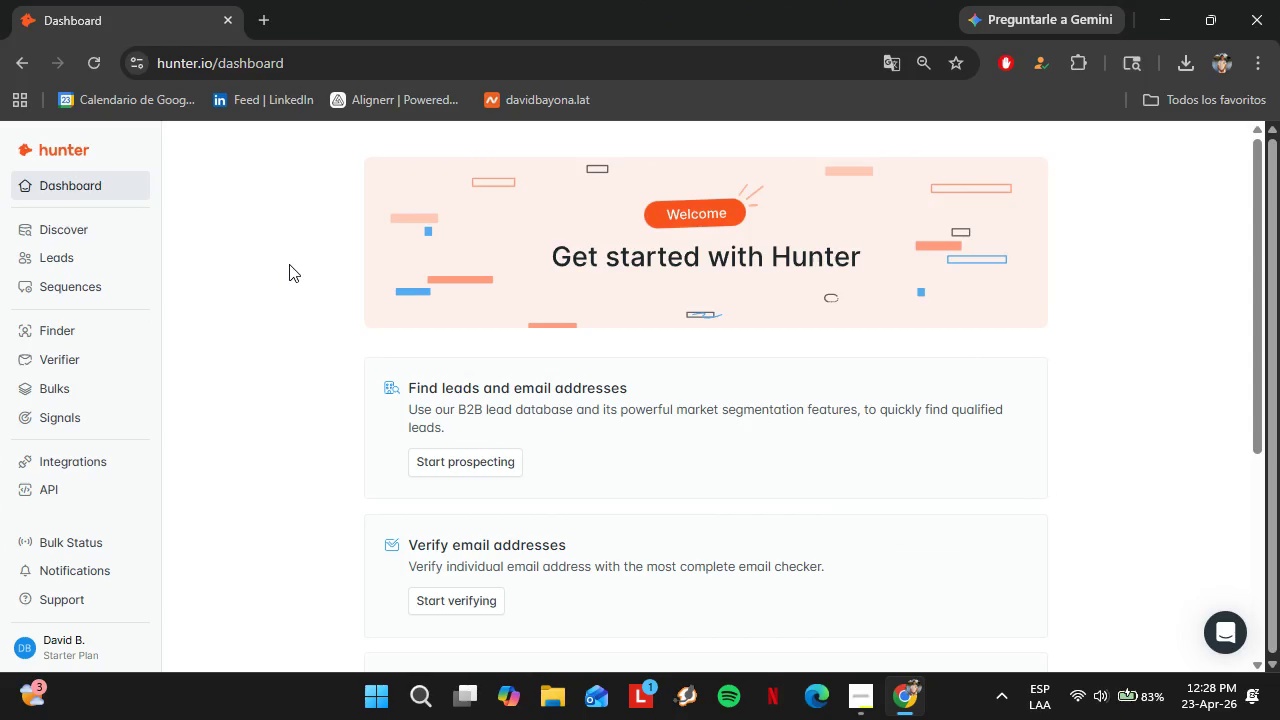 
key(Alt+Control+R)
 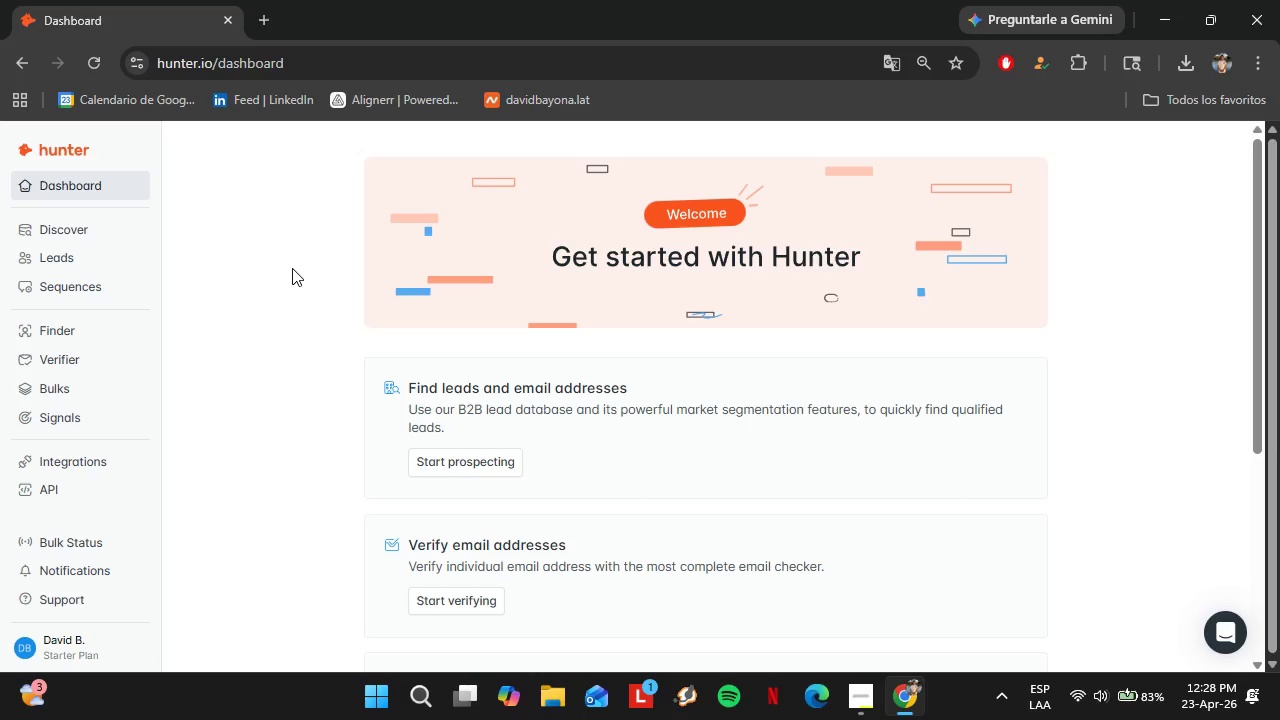 
wait(18.38)
 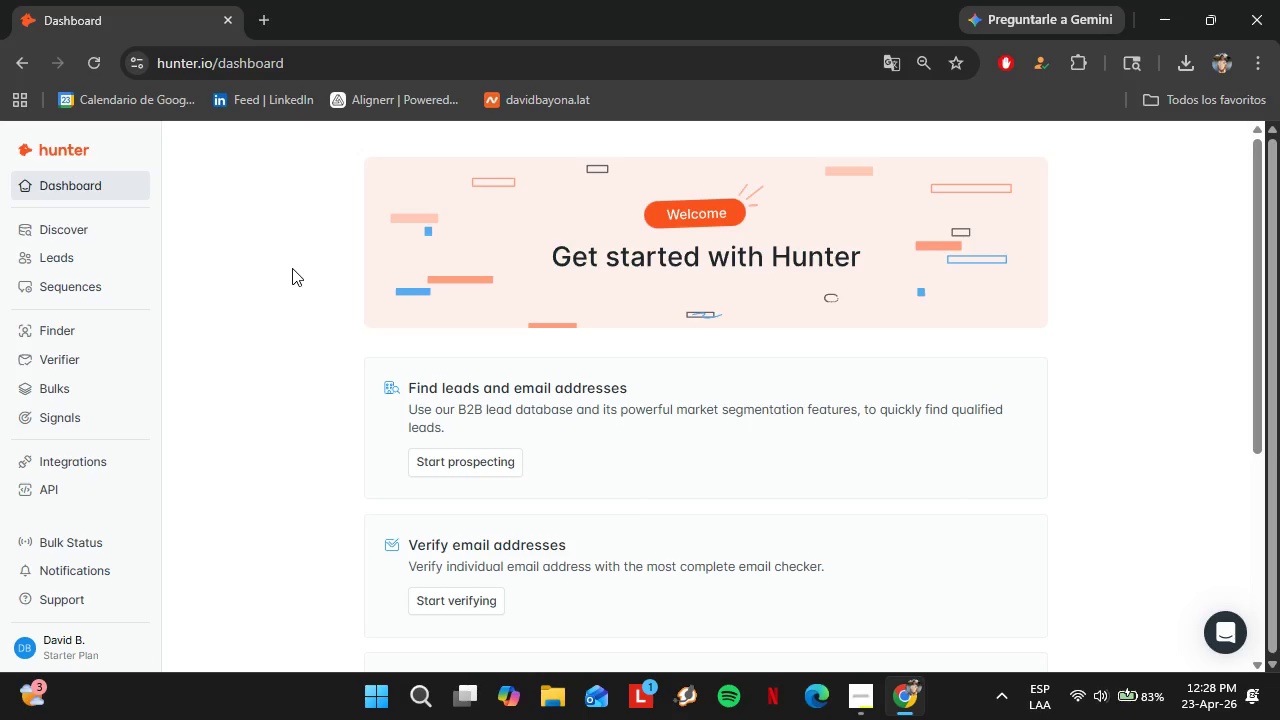 
key(PrintScreen)
 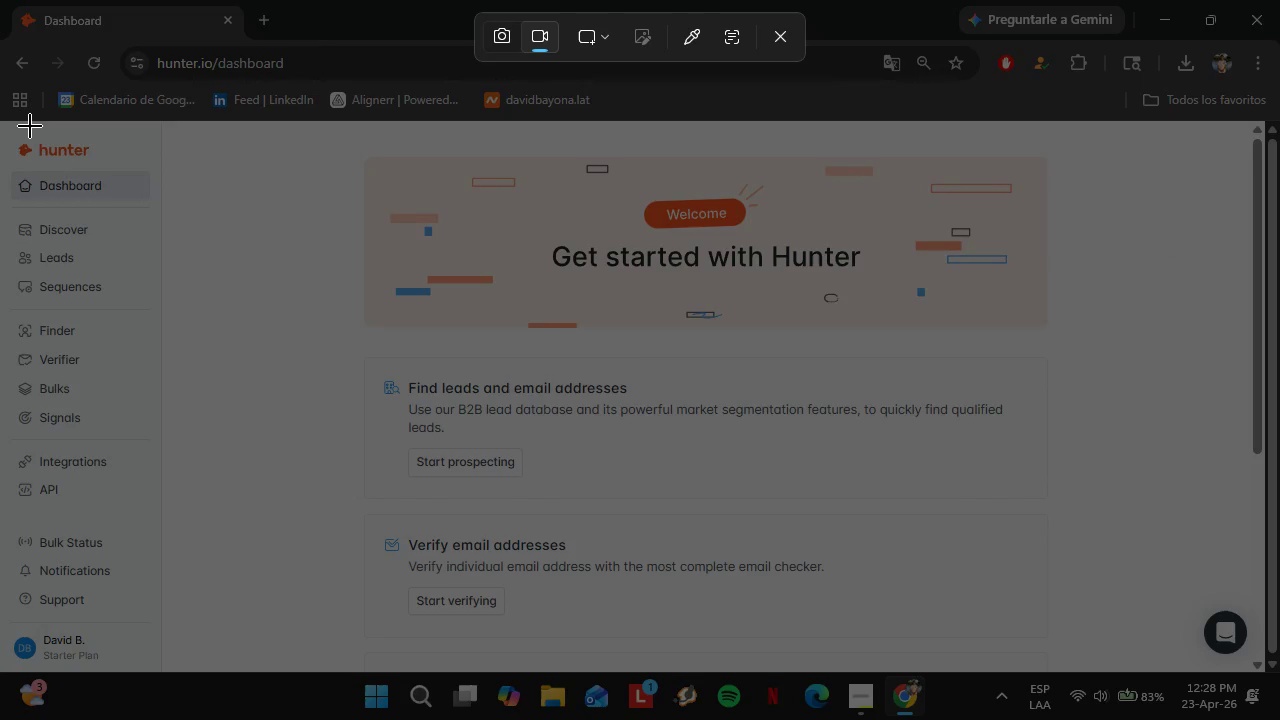 
wait(5.97)
 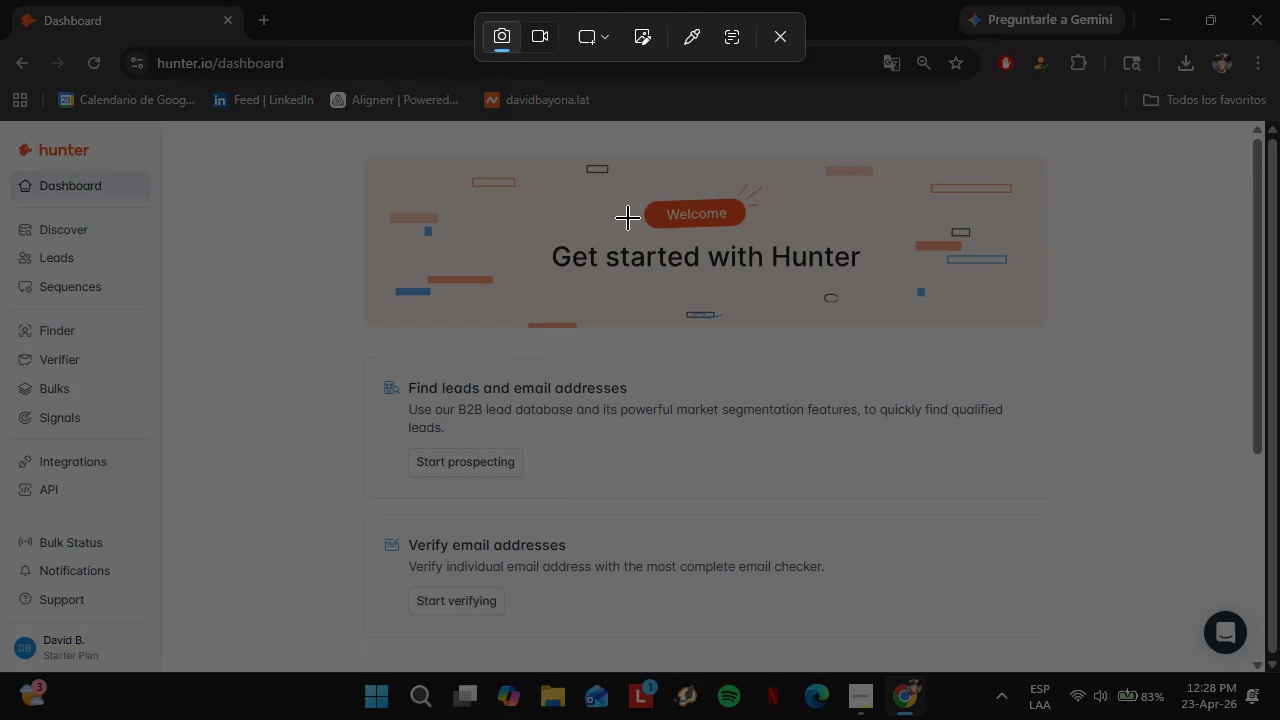 
left_click_drag(start_coordinate=[2, 7], to_coordinate=[1263, 673])
 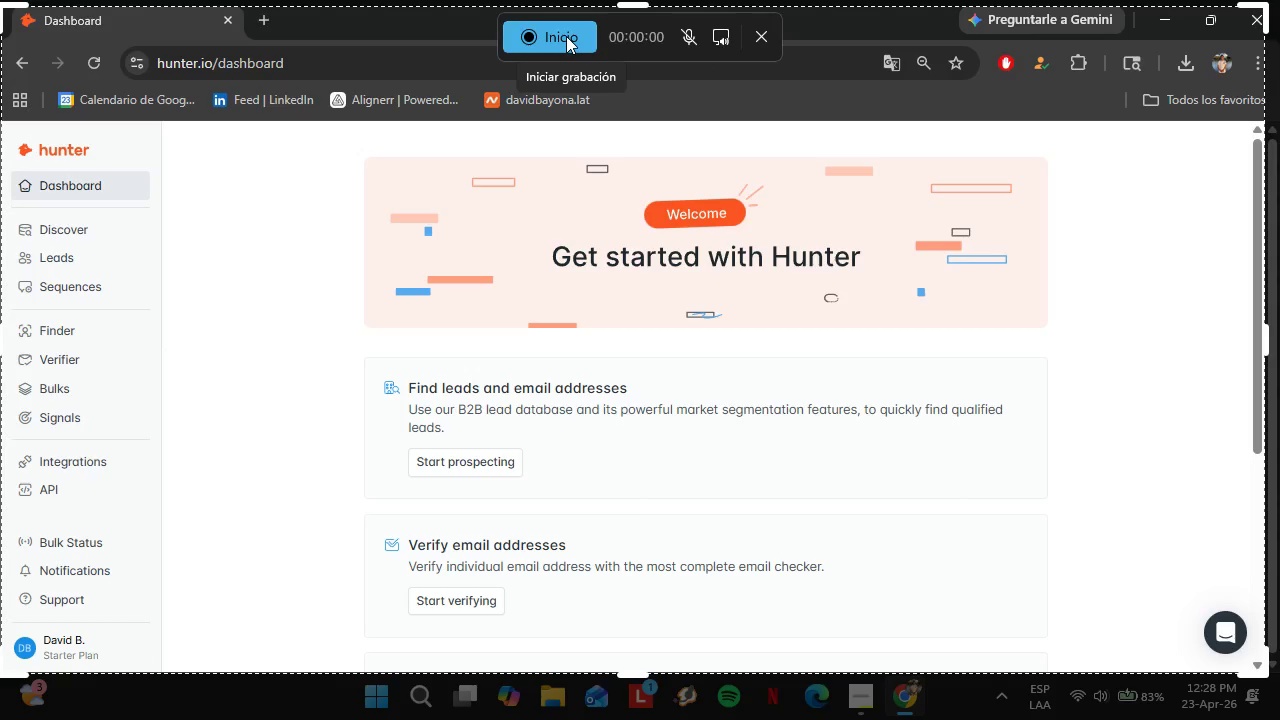 
wait(5.02)
 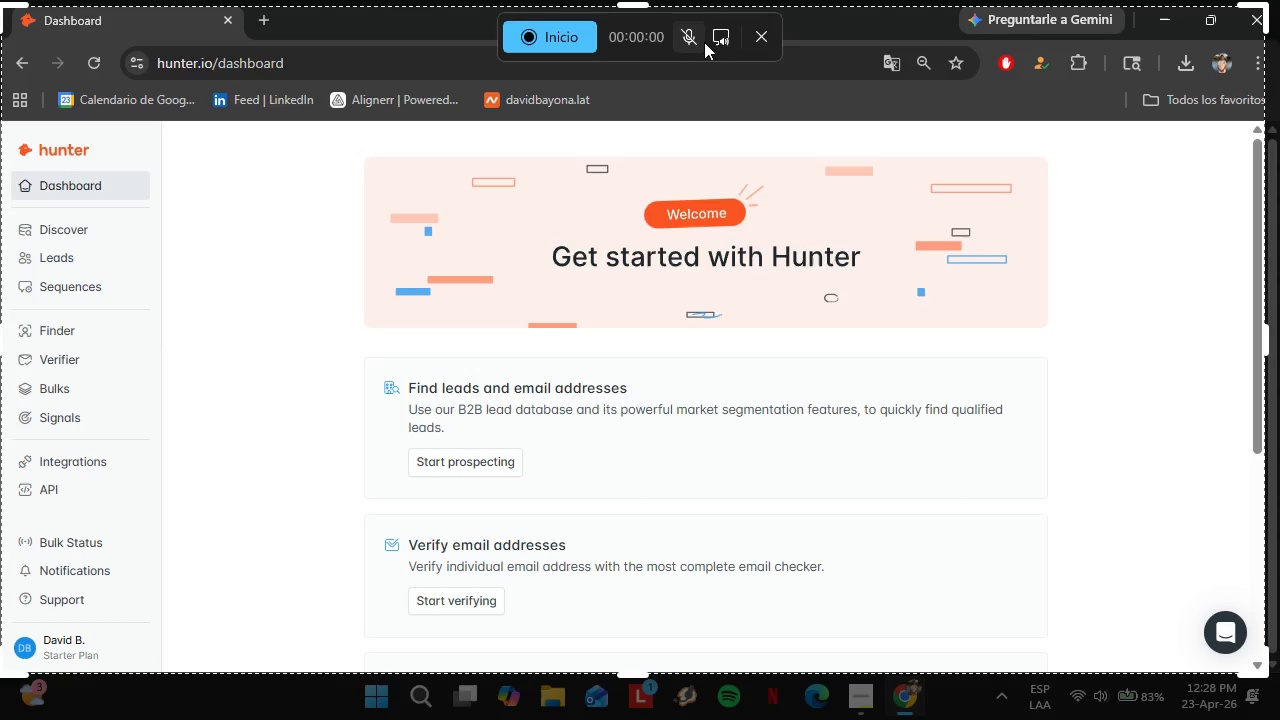 
left_click([566, 36])
 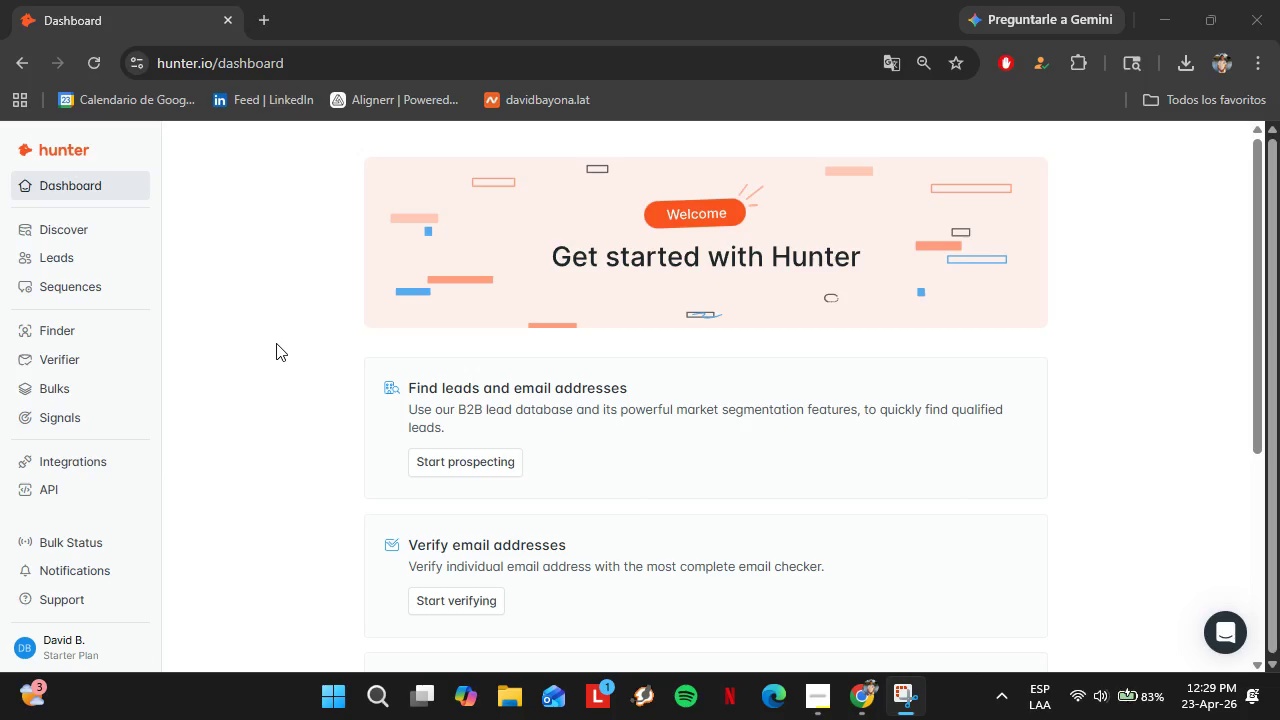 
wait(9.08)
 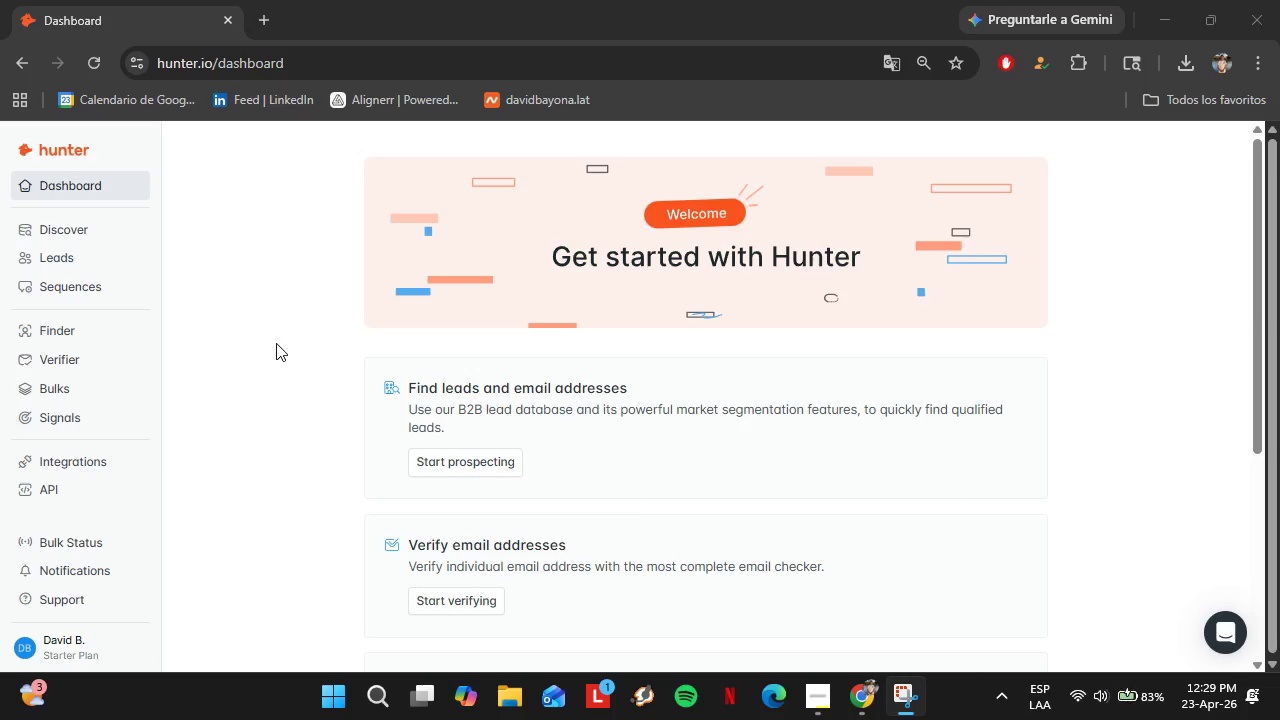 
left_click([398, 582])
 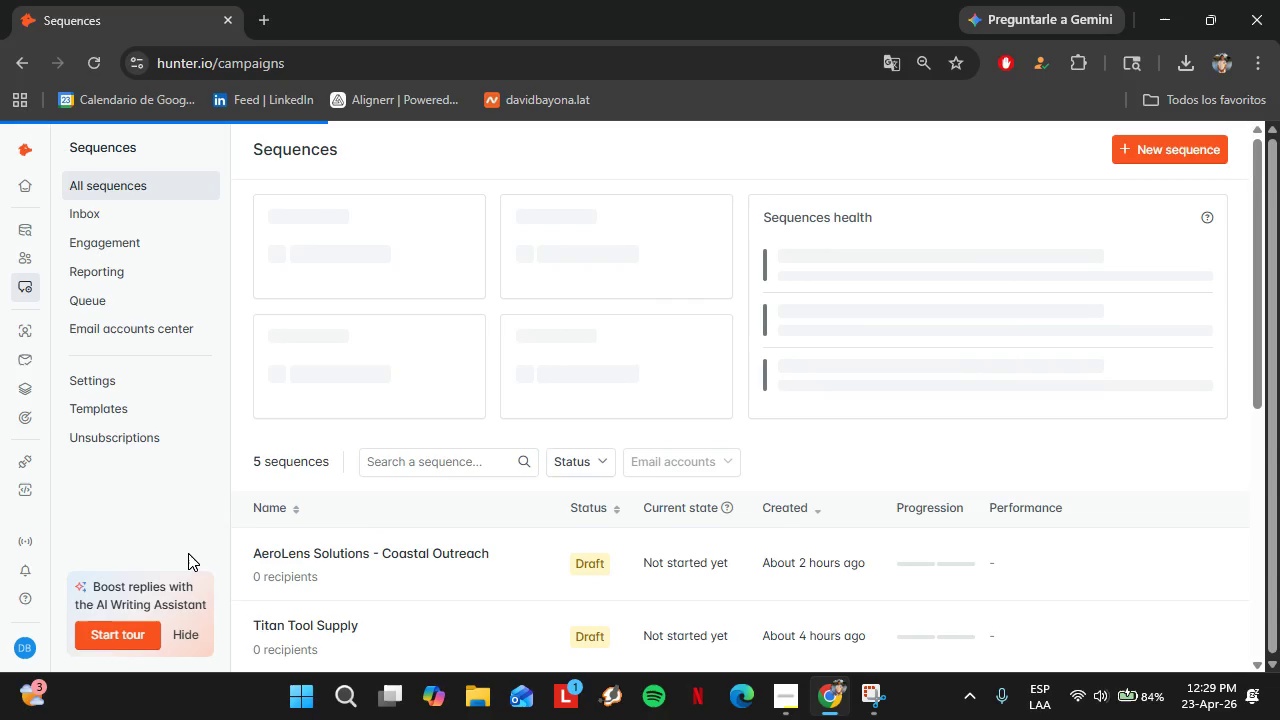 
wait(16.19)
 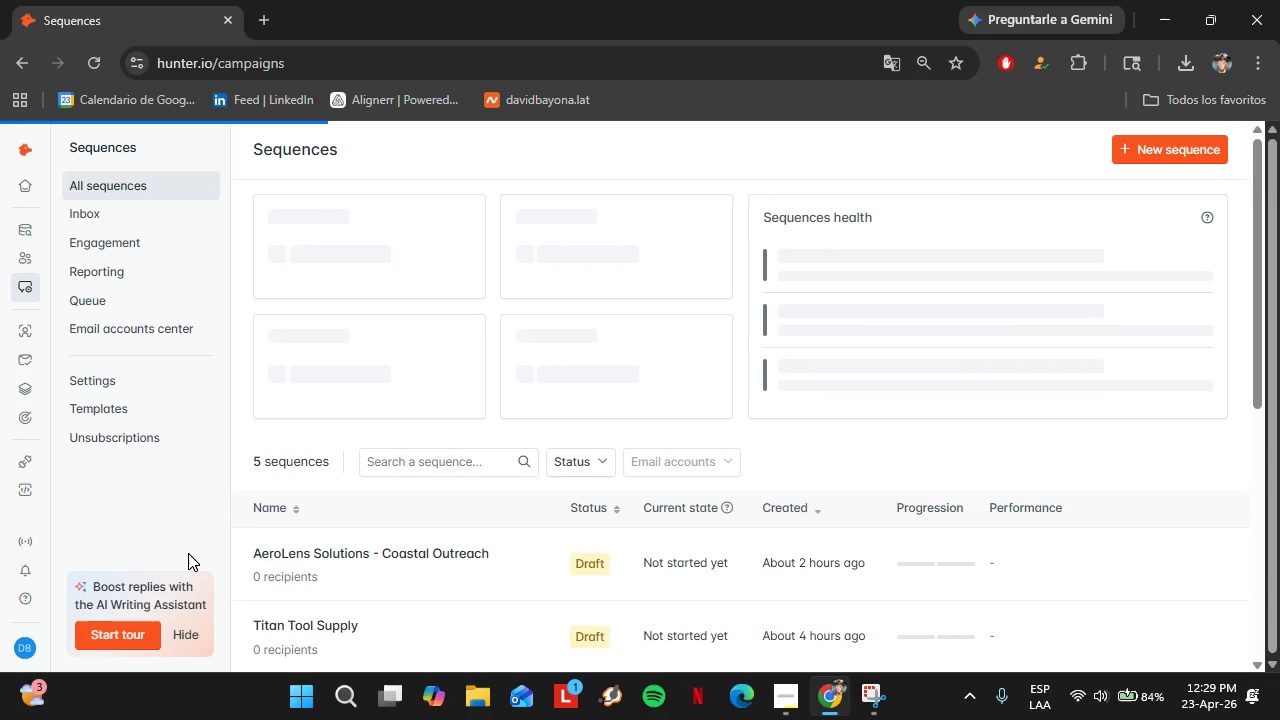 
left_click([148, 203])
 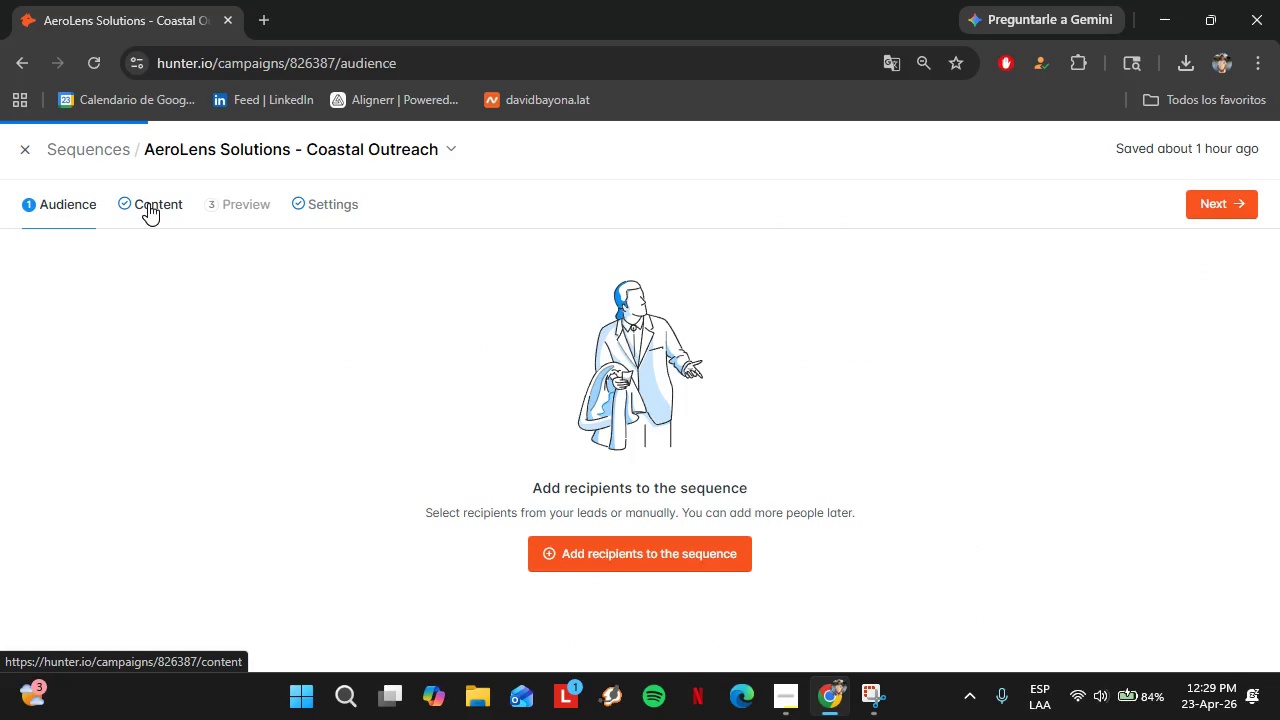 
mouse_move([341, 367])
 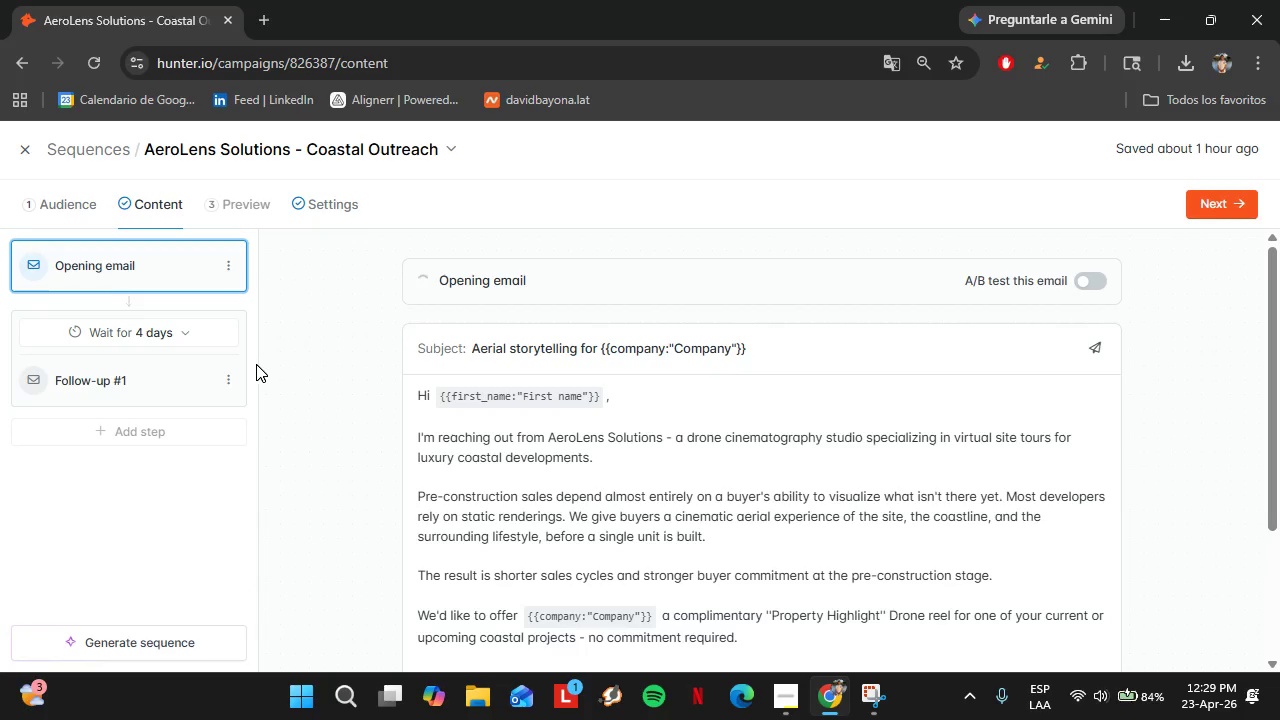 
scroll: coordinate [621, 430], scroll_direction: down, amount: 1.0
 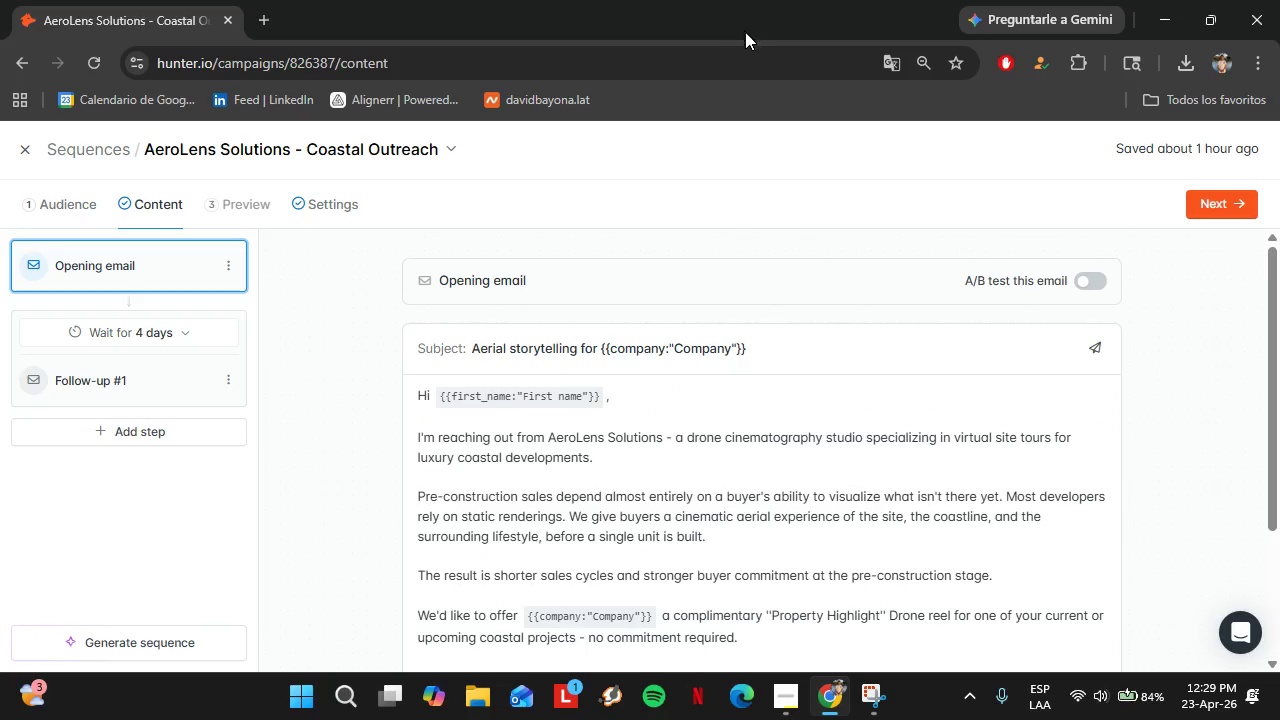 
left_click([747, 37])
 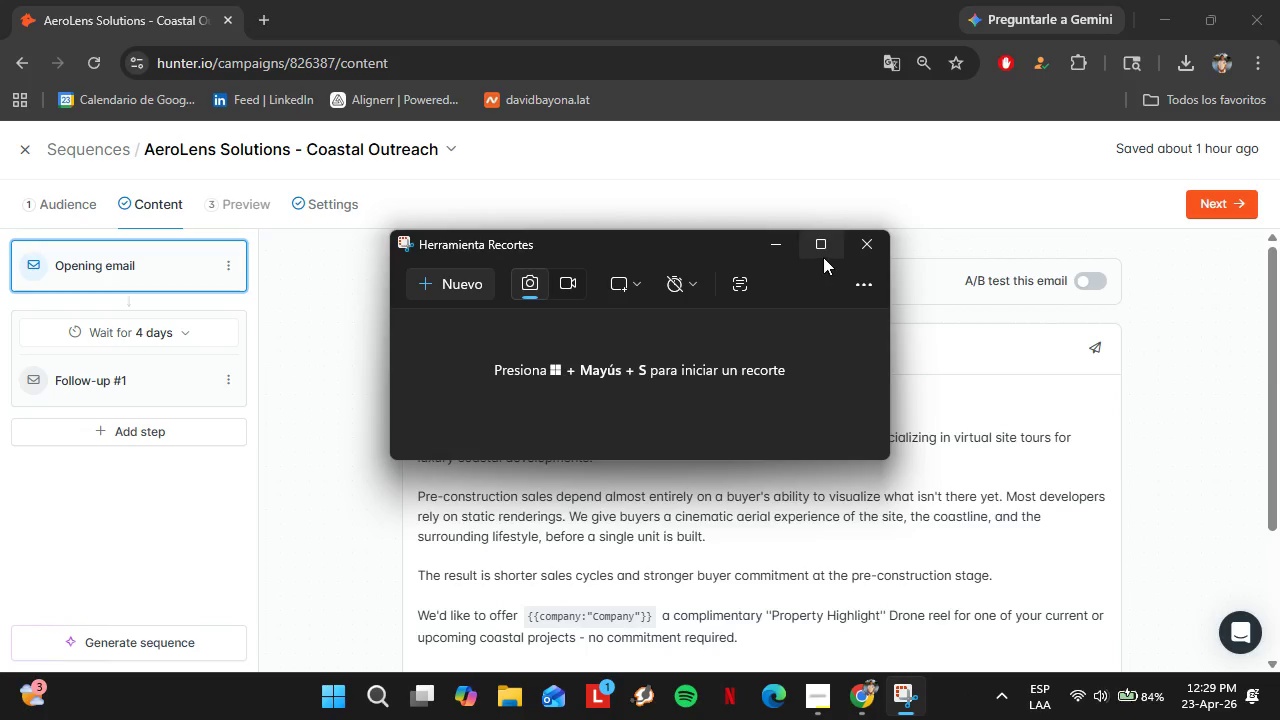 
left_click([566, 287])
 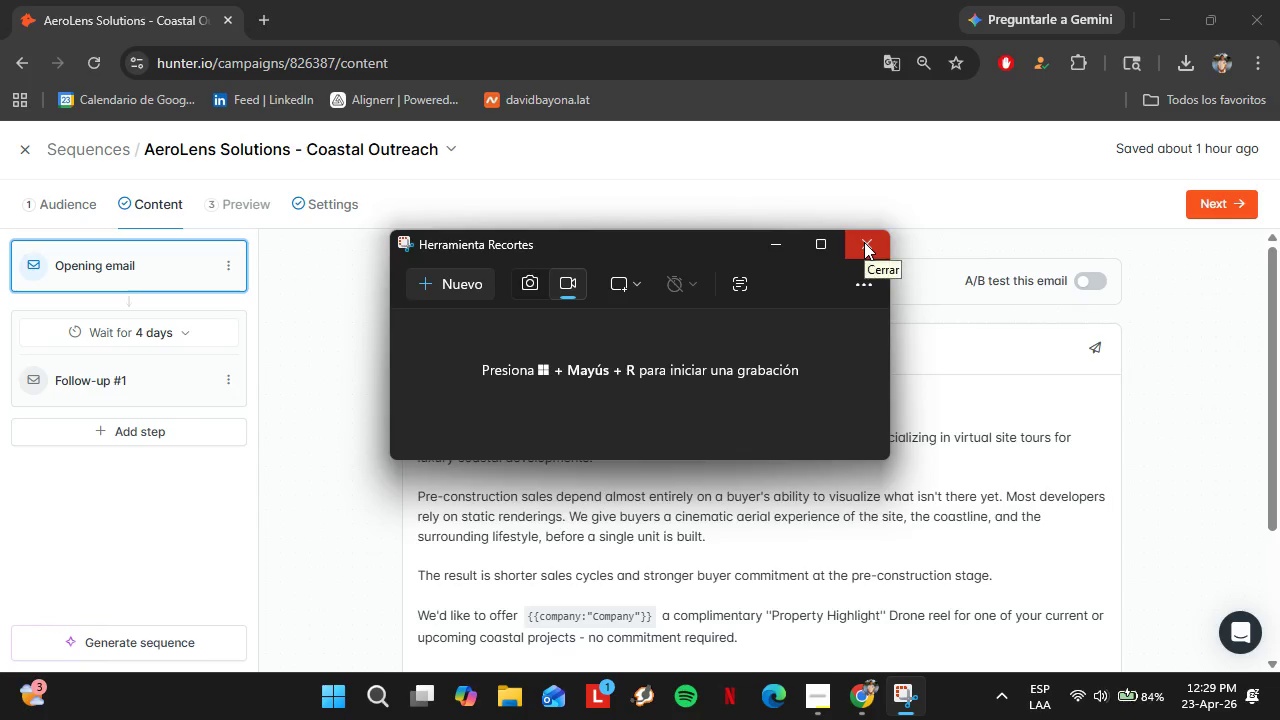 
wait(7.52)
 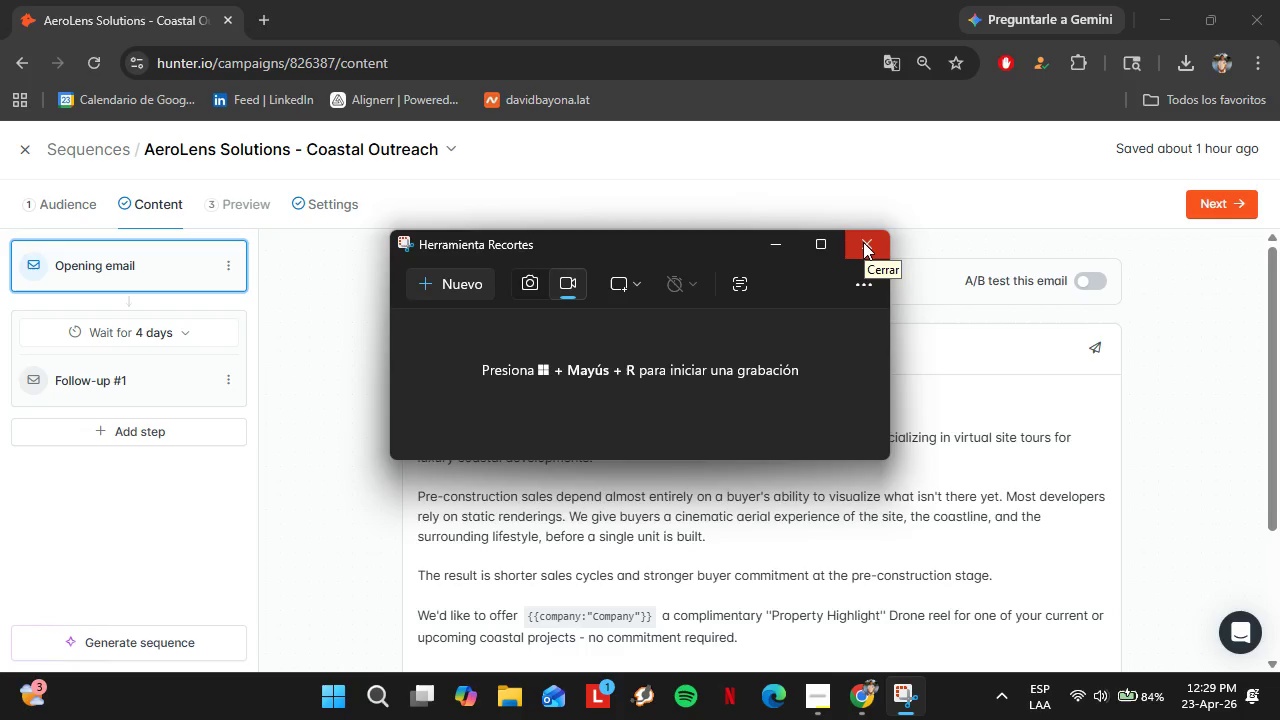 
key(Meta+Shift+R)
 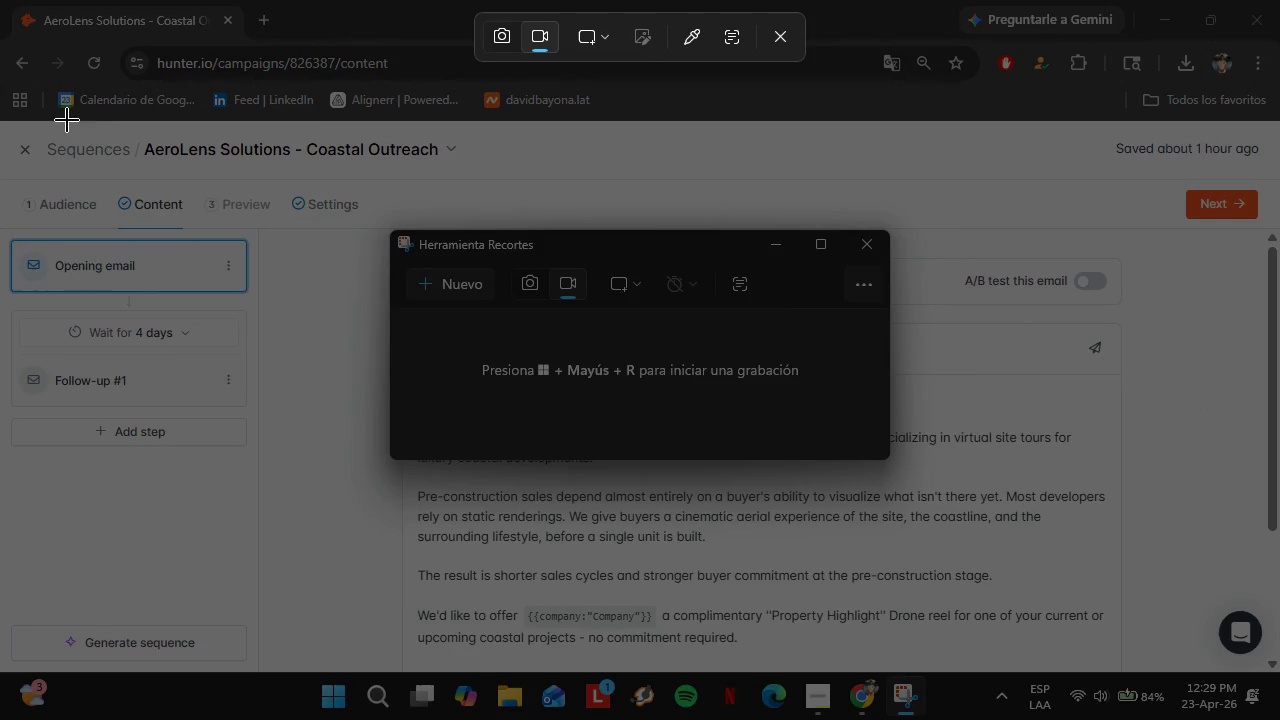 
left_click_drag(start_coordinate=[3, 124], to_coordinate=[1279, 674])
 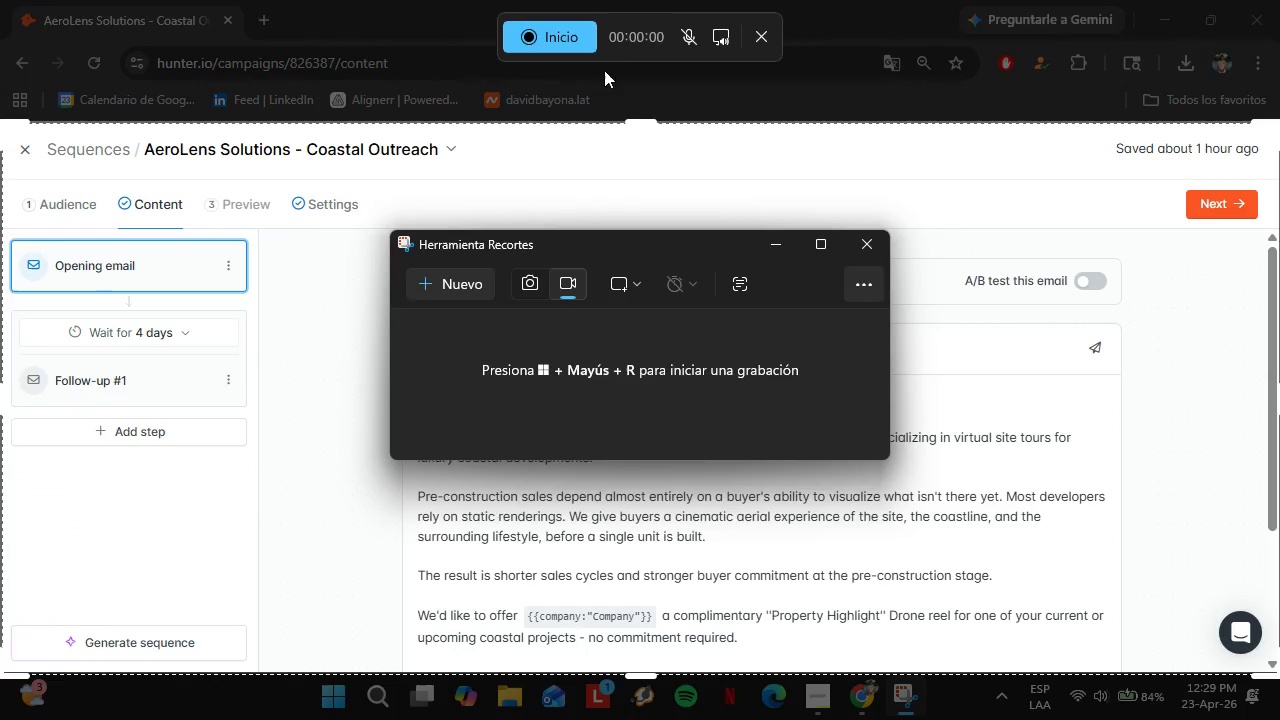 
left_click_drag(start_coordinate=[638, 122], to_coordinate=[640, 0])
 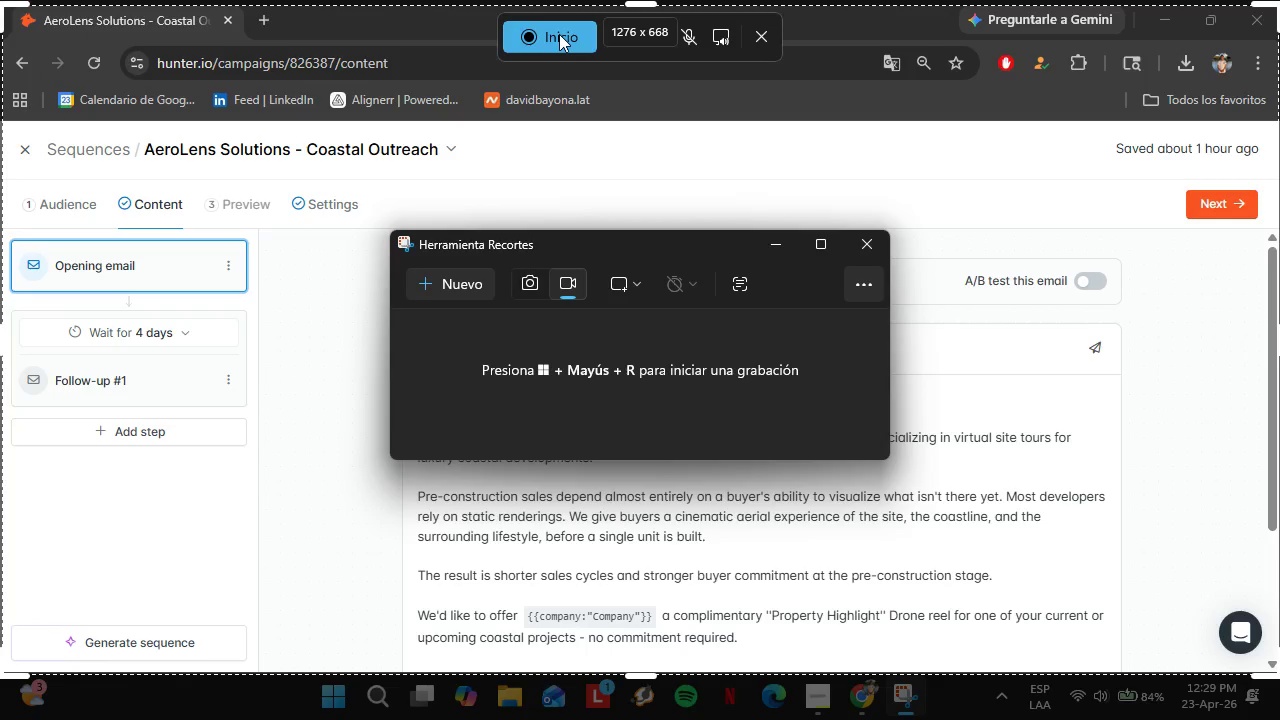 
left_click([549, 35])
 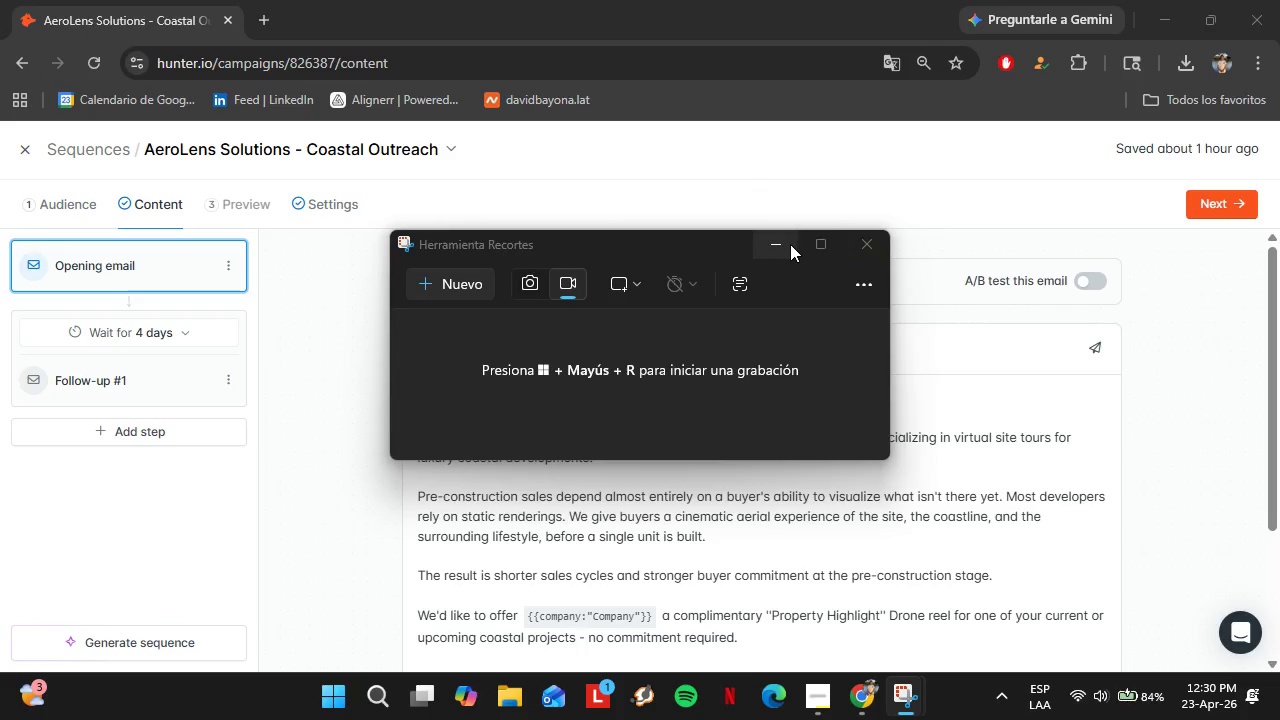 
left_click([788, 243])
 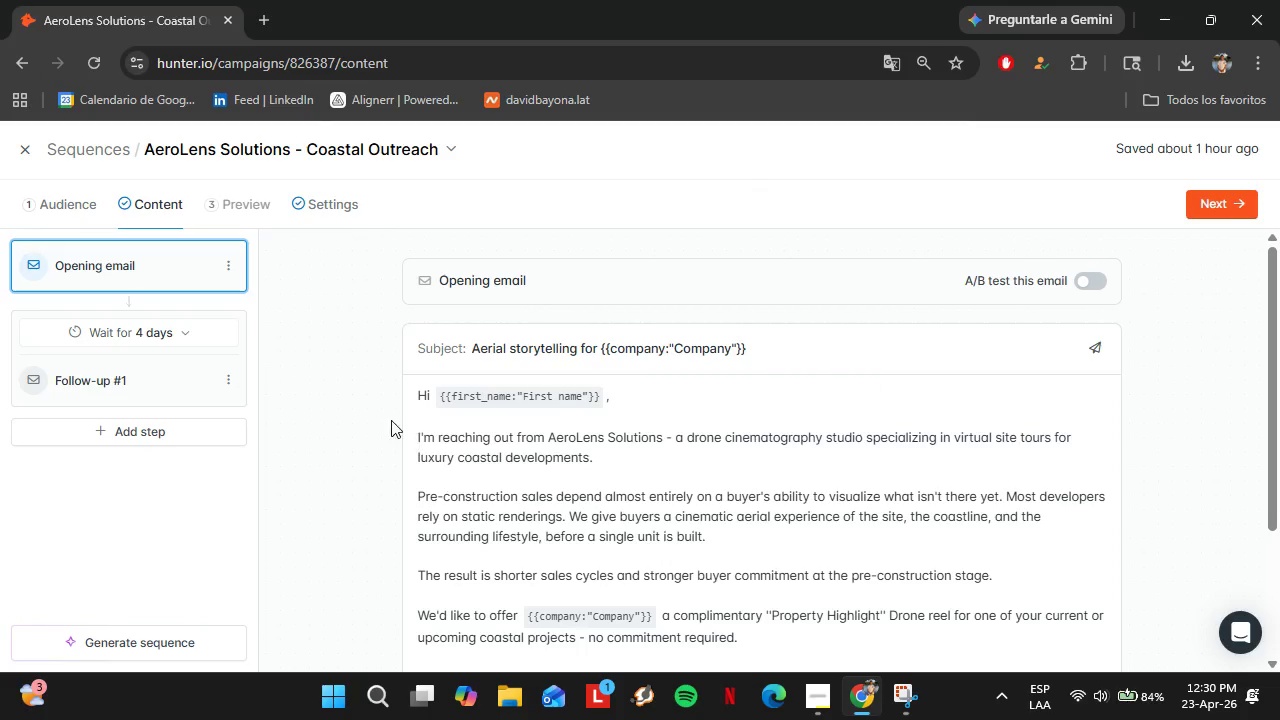 
scroll: coordinate [493, 384], scroll_direction: down, amount: 2.0
 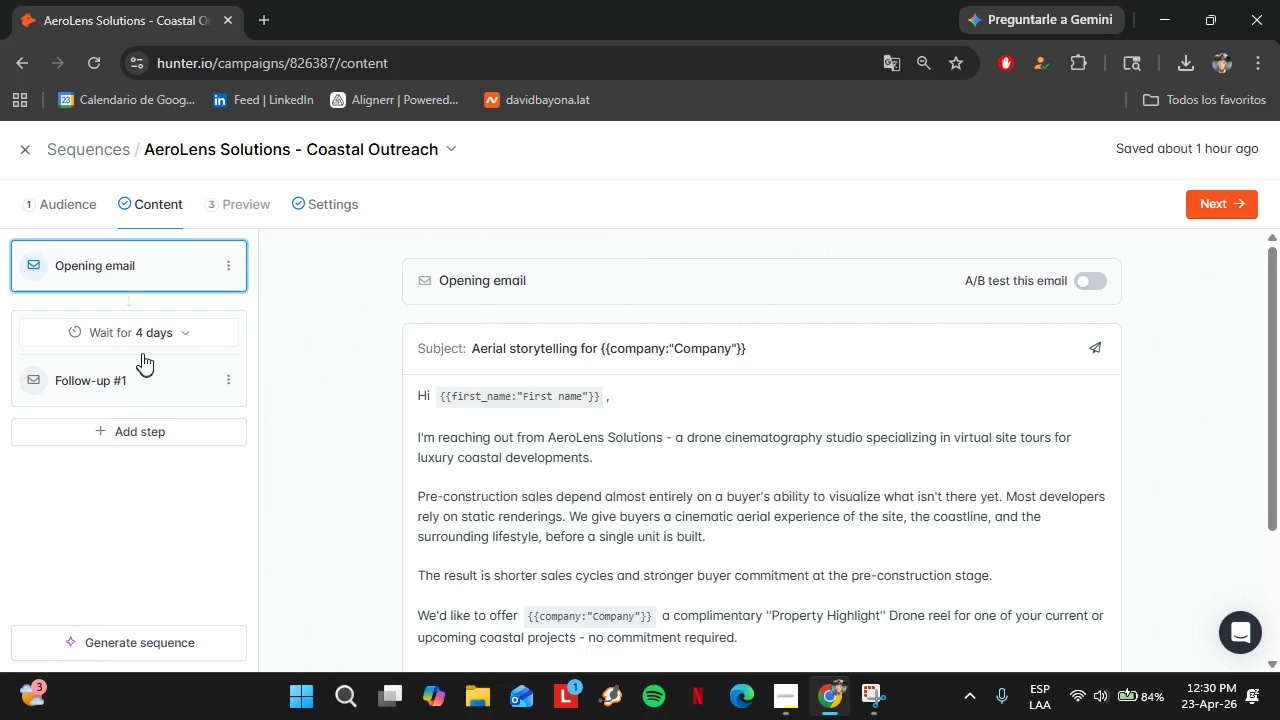 
left_click([141, 352])
 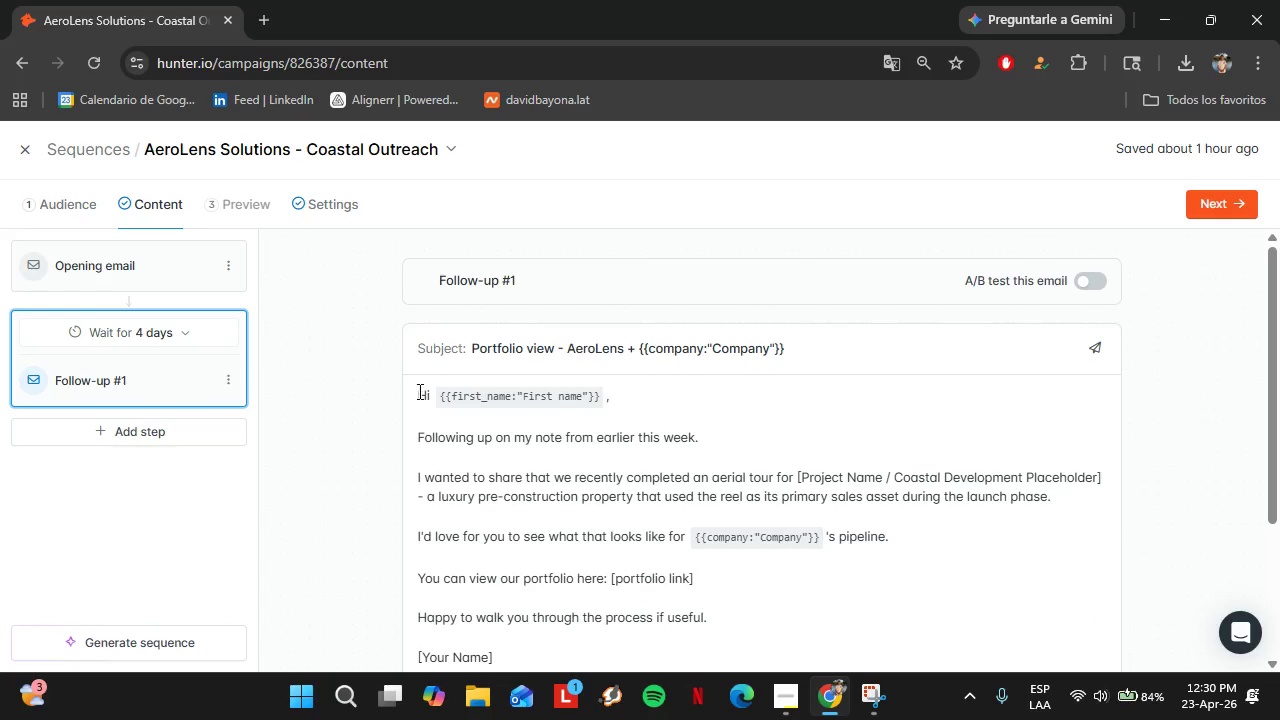 
left_click([314, 206])
 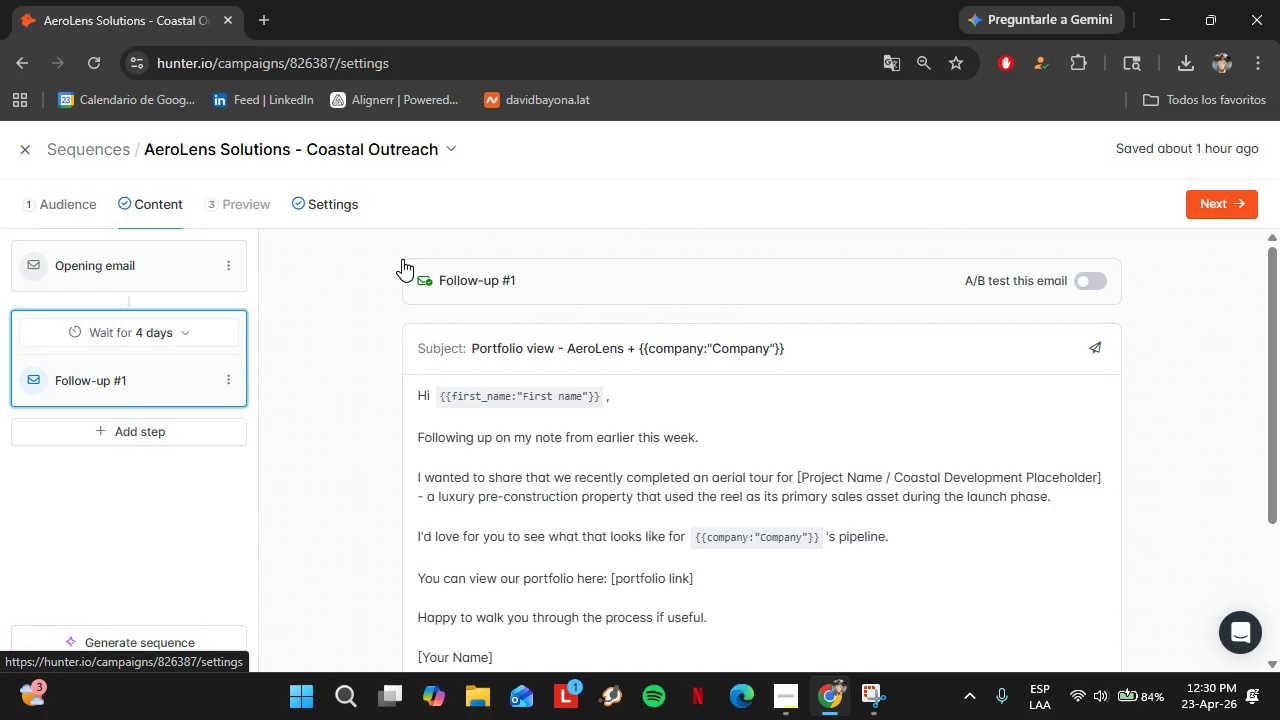 
scroll: coordinate [441, 344], scroll_direction: down, amount: 8.0
 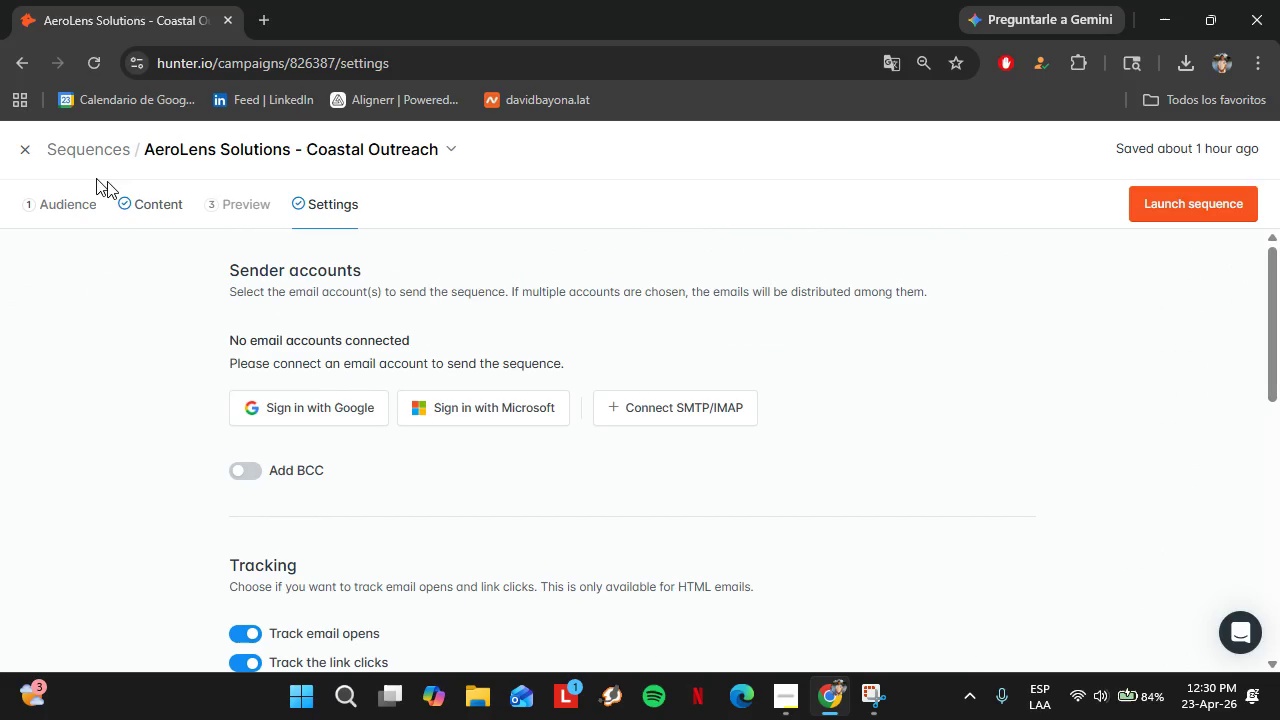 
left_click([36, 148])
 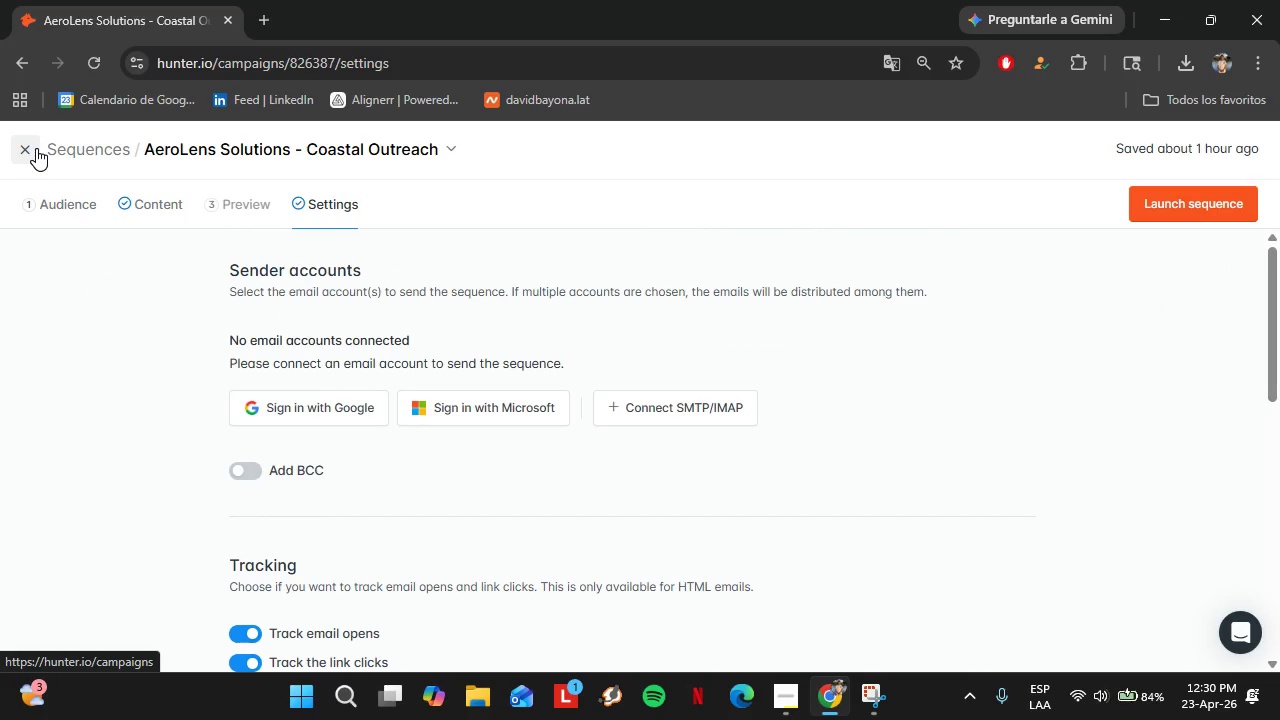 
mouse_move([71, 286])
 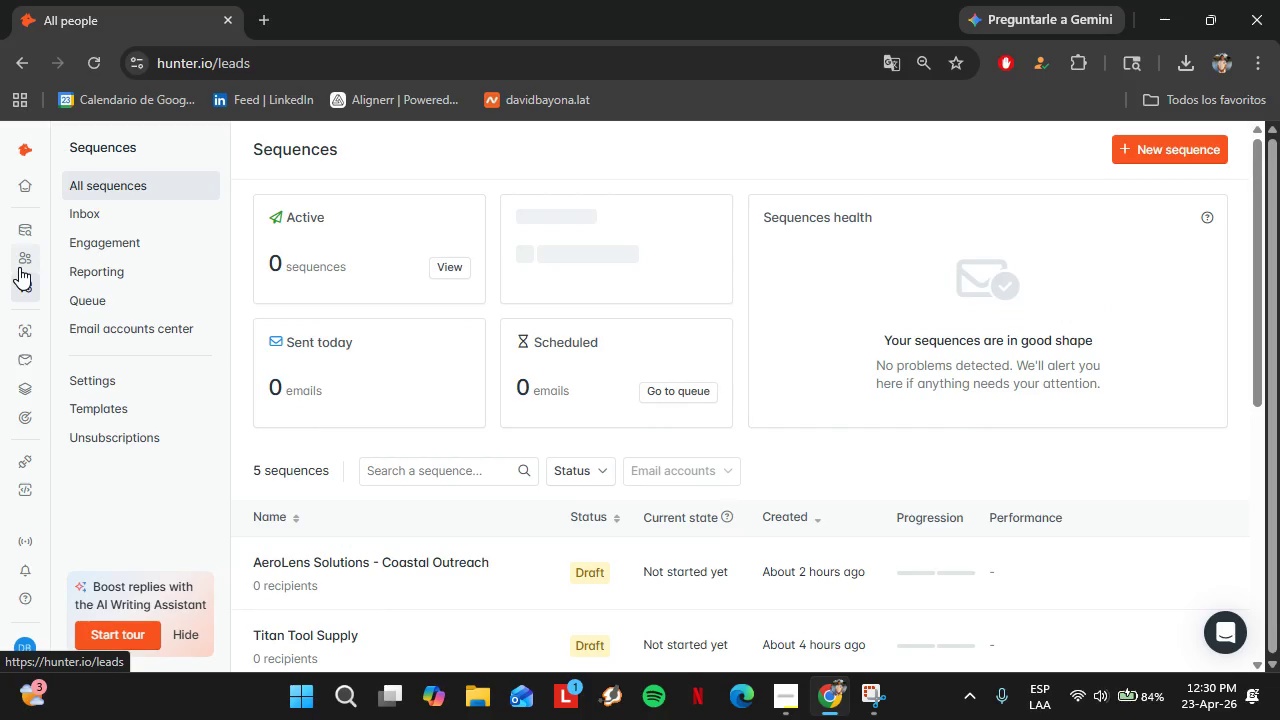 
left_click([167, 430])
 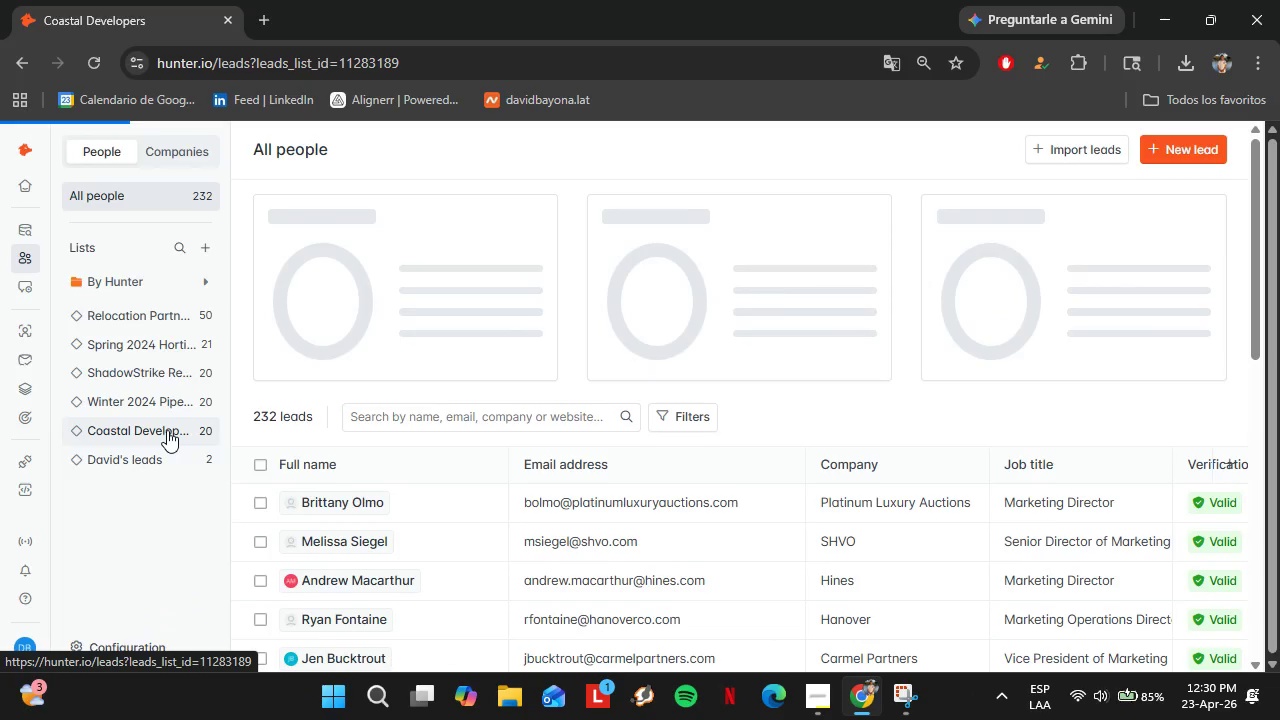 
wait(5.09)
 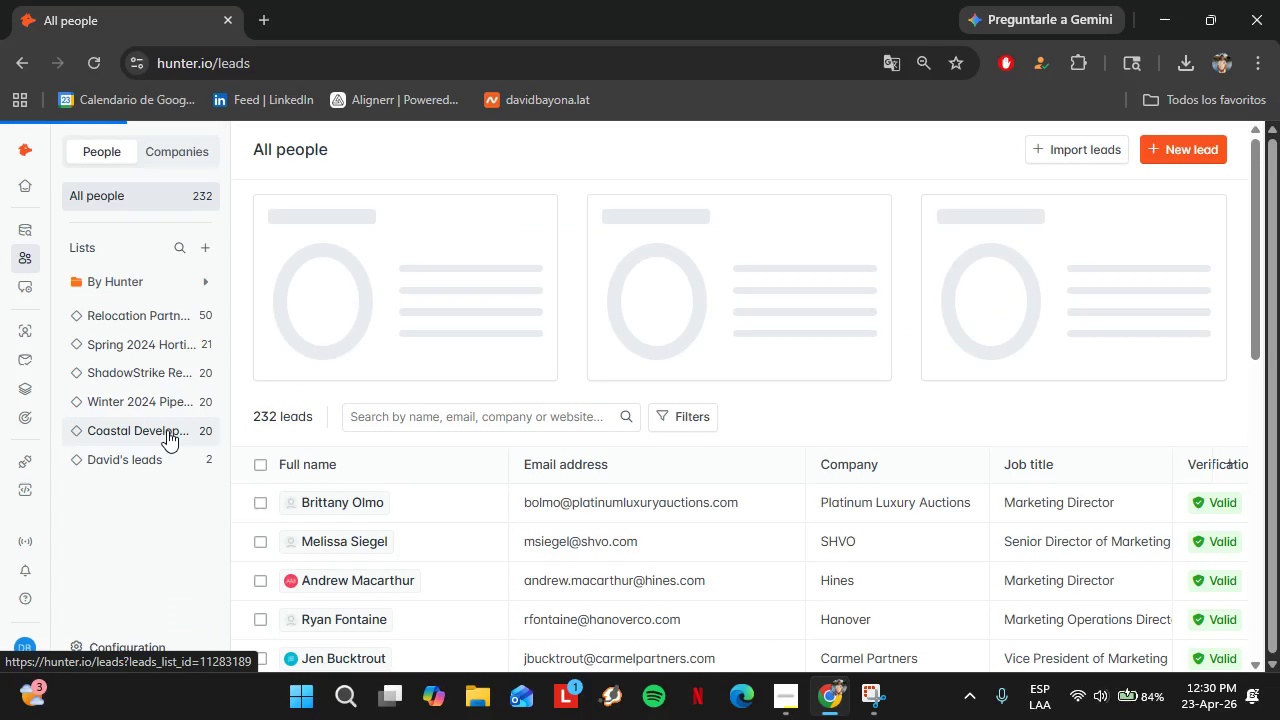 
scroll: coordinate [680, 594], scroll_direction: down, amount: 18.0
 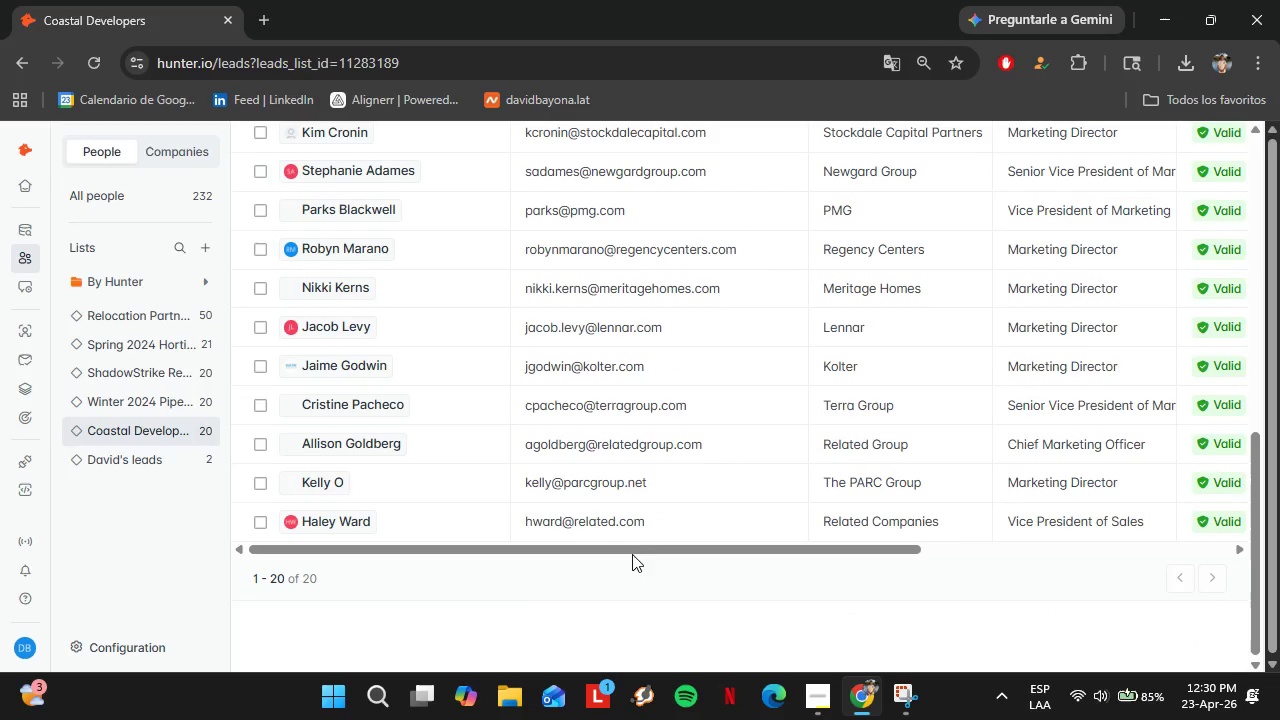 
left_click_drag(start_coordinate=[631, 553], to_coordinate=[953, 566])
 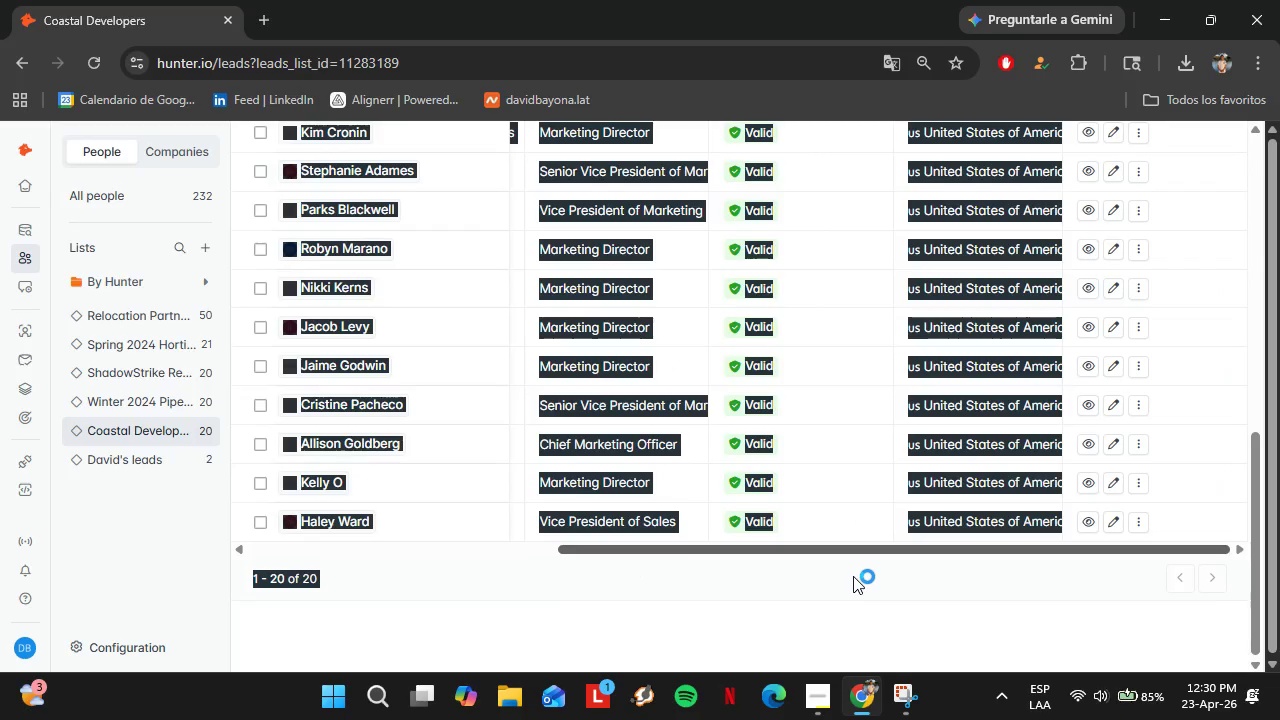 
left_click([835, 594])
 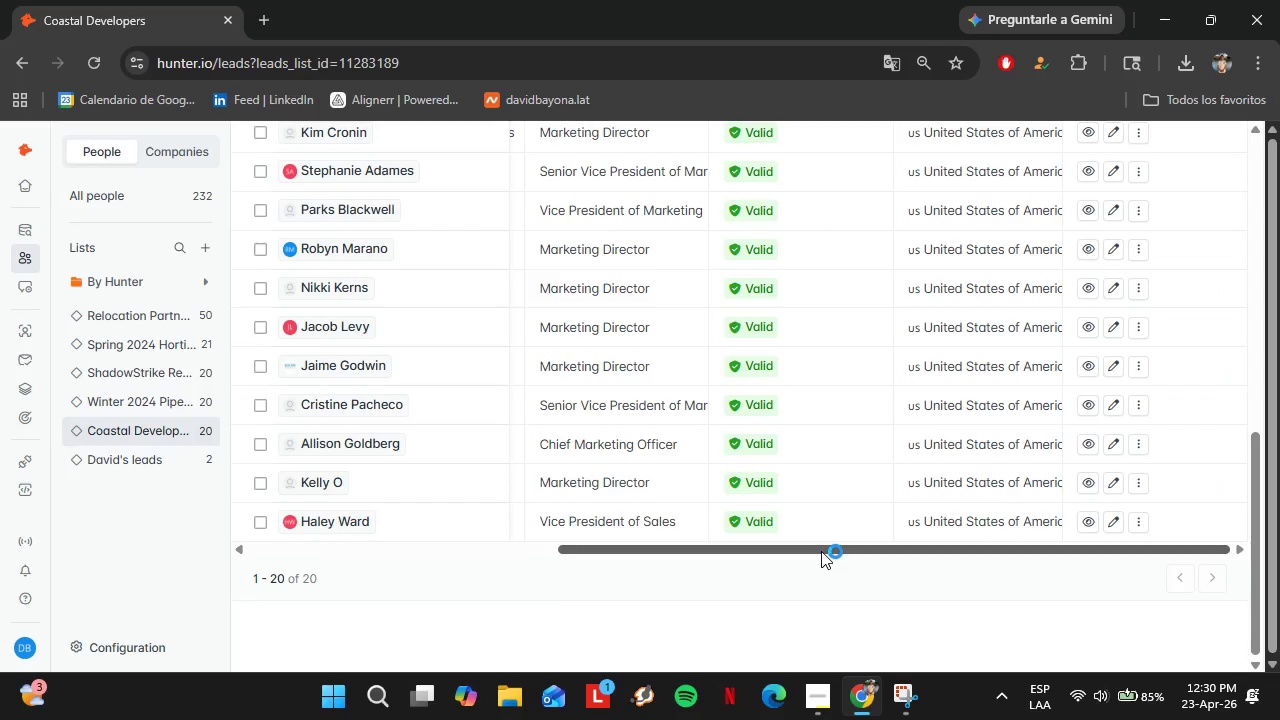 
scroll: coordinate [647, 518], scroll_direction: up, amount: 10.0
 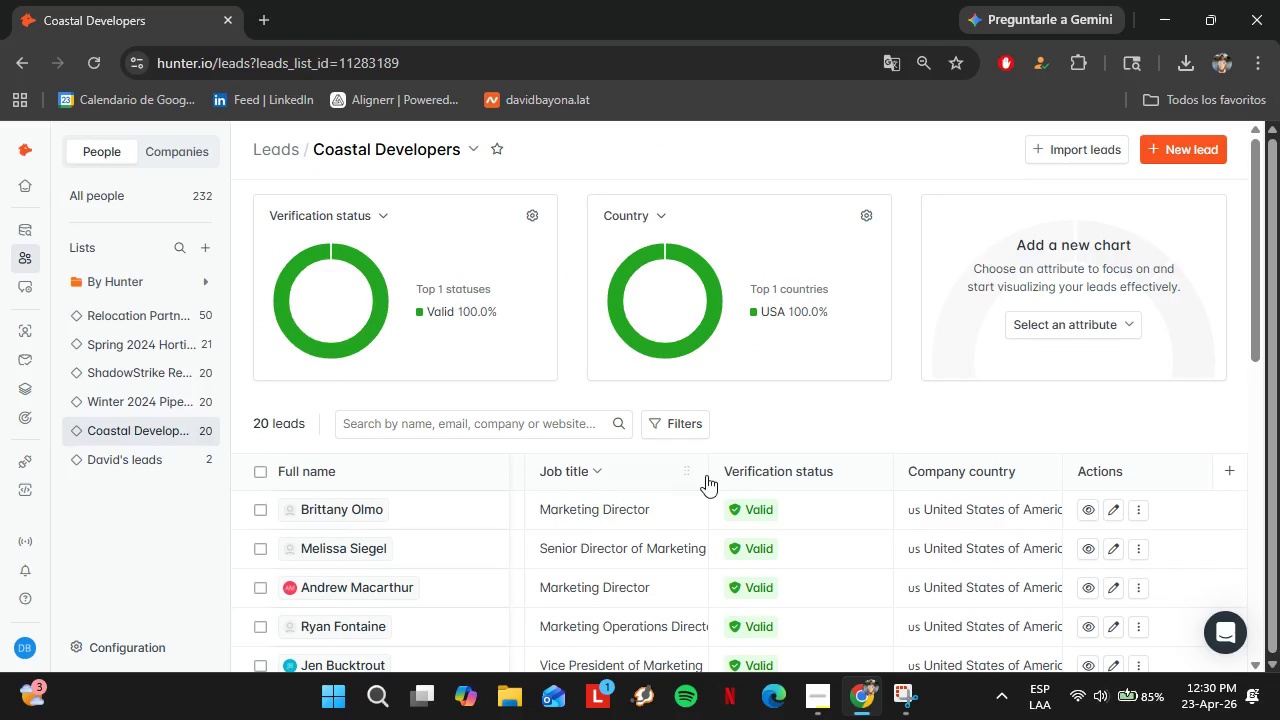 
scroll: coordinate [706, 475], scroll_direction: down, amount: 1.0
 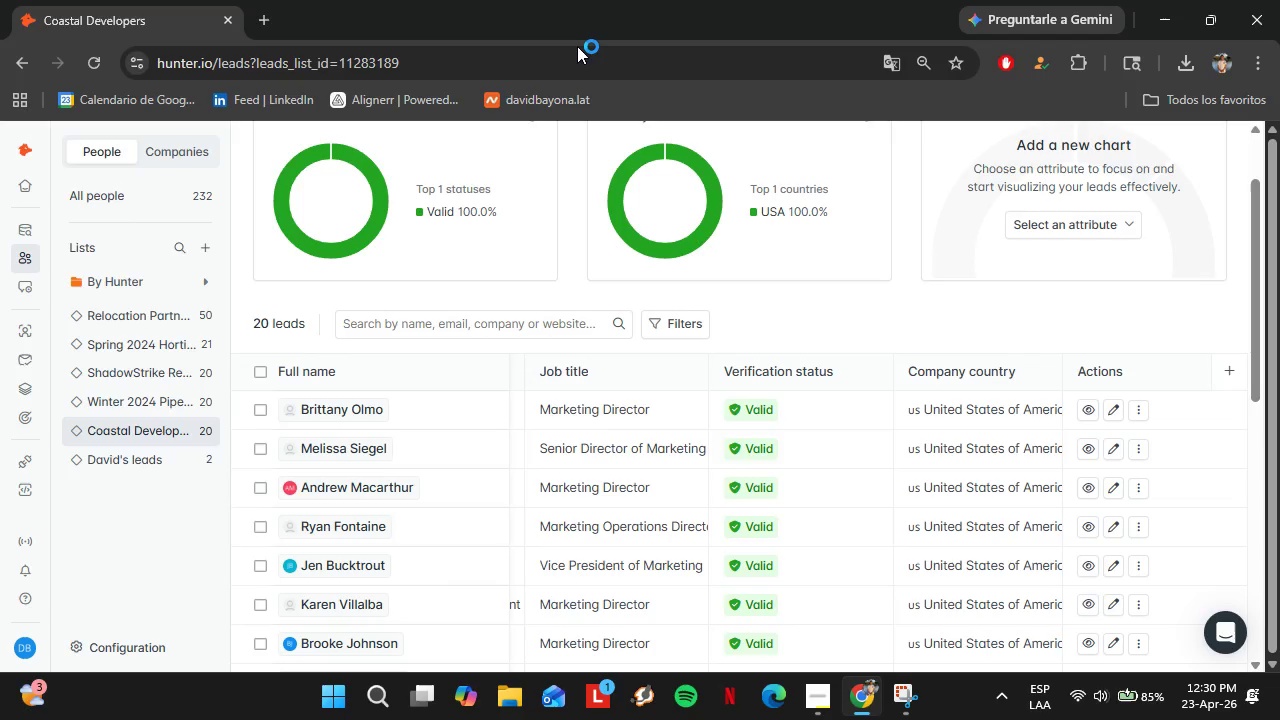 
left_click([572, 36])
 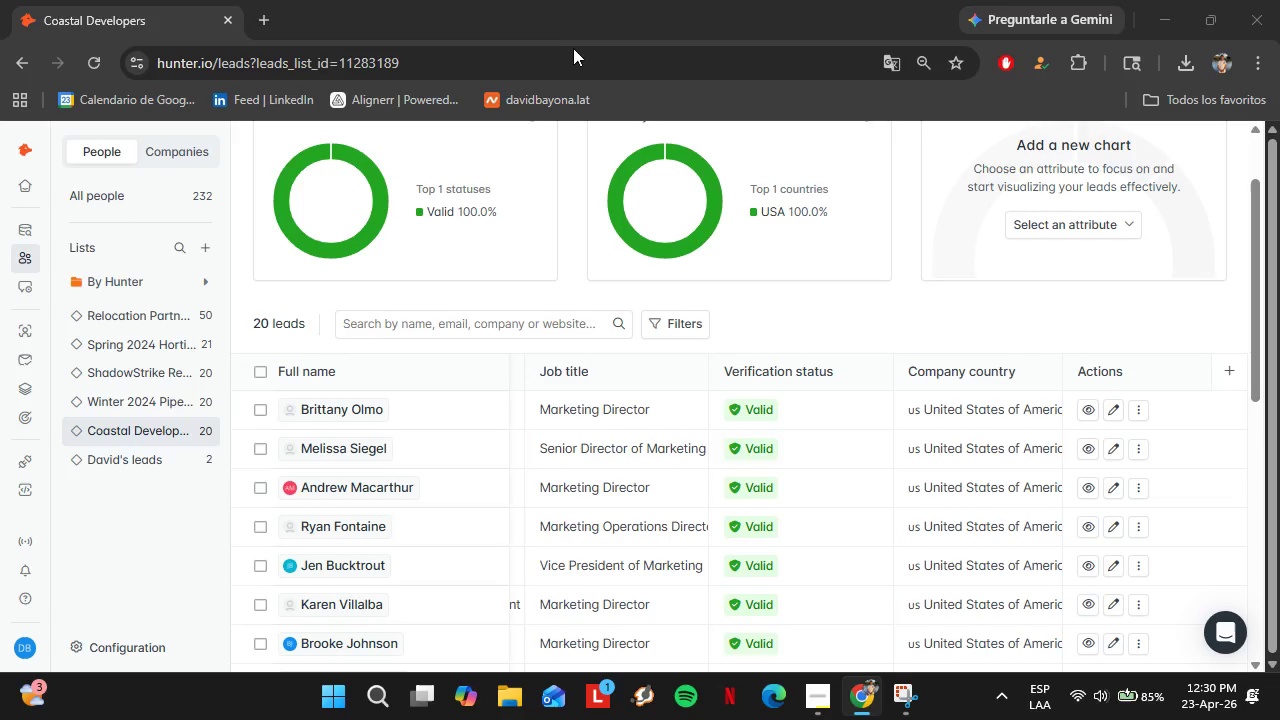 
wait(6.02)
 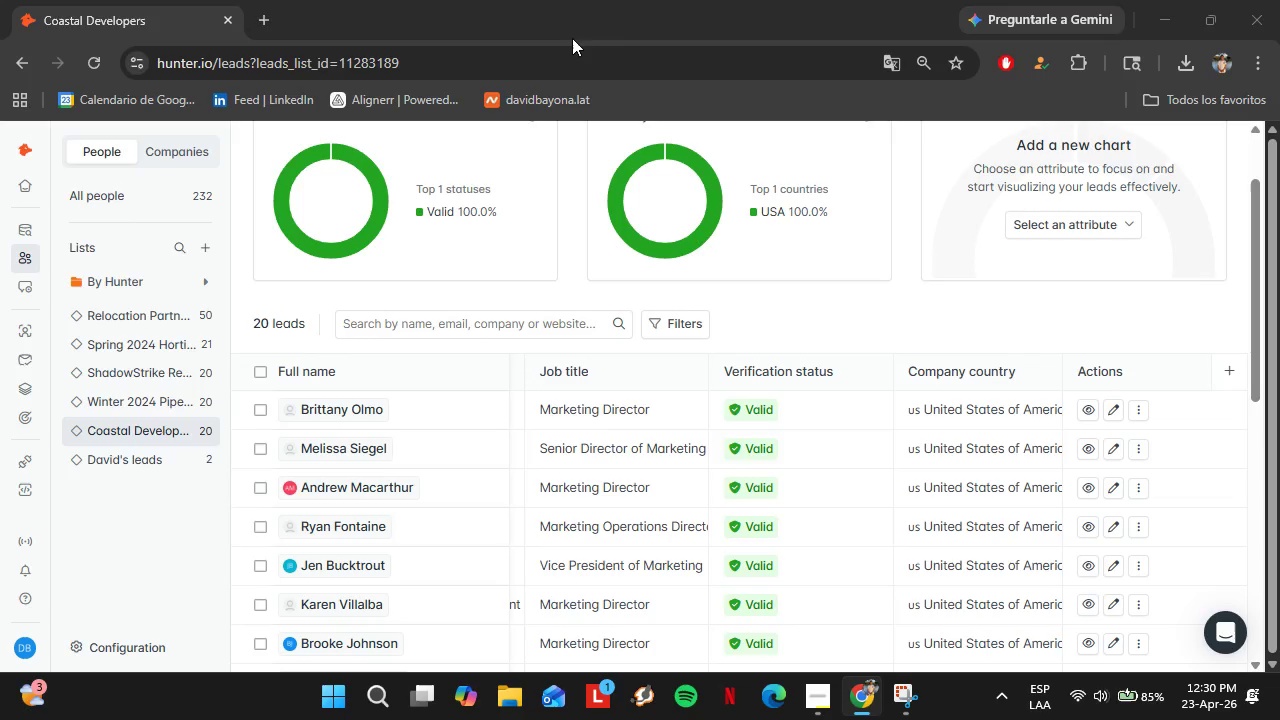 
double_click([568, 35])
 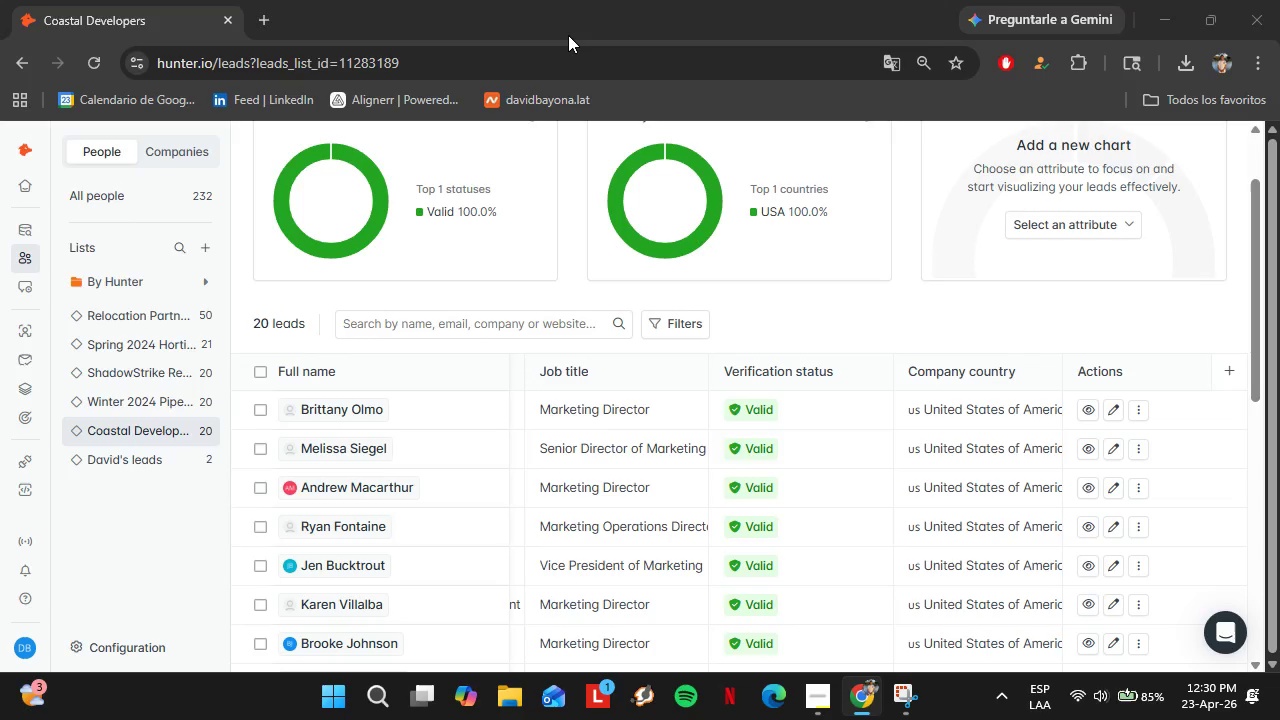 
triple_click([568, 35])
 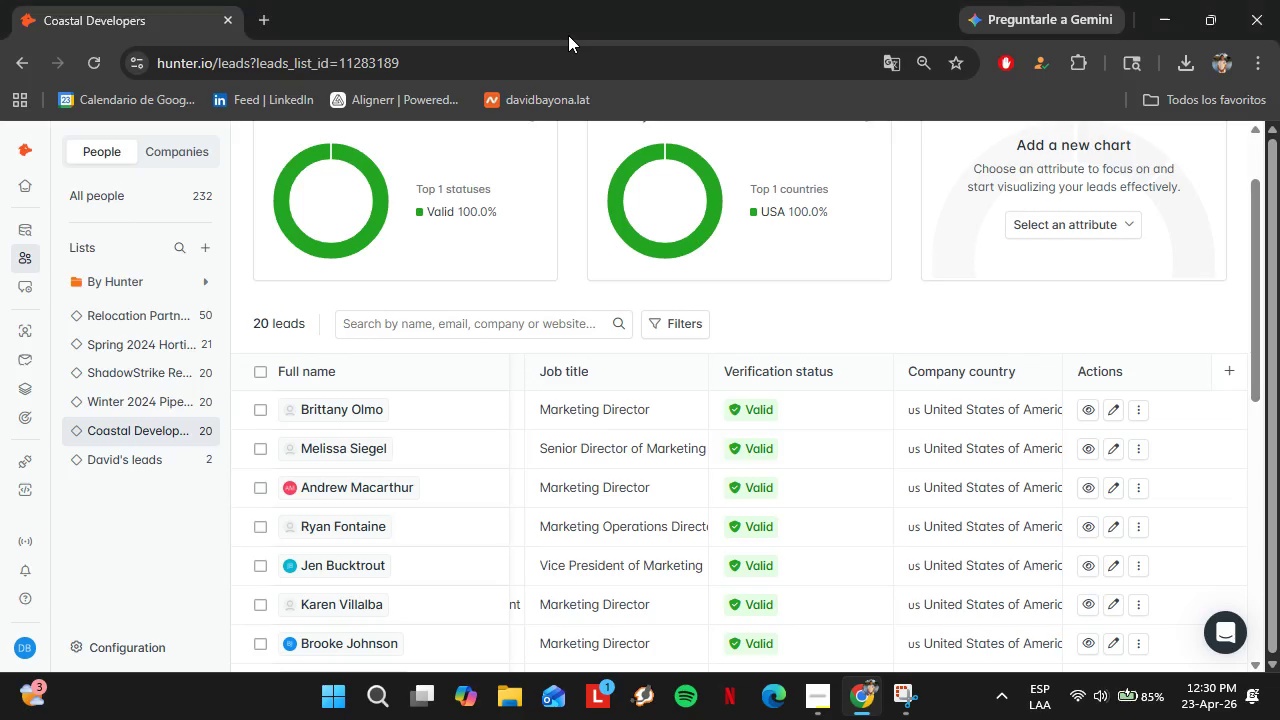 
triple_click([568, 35])
 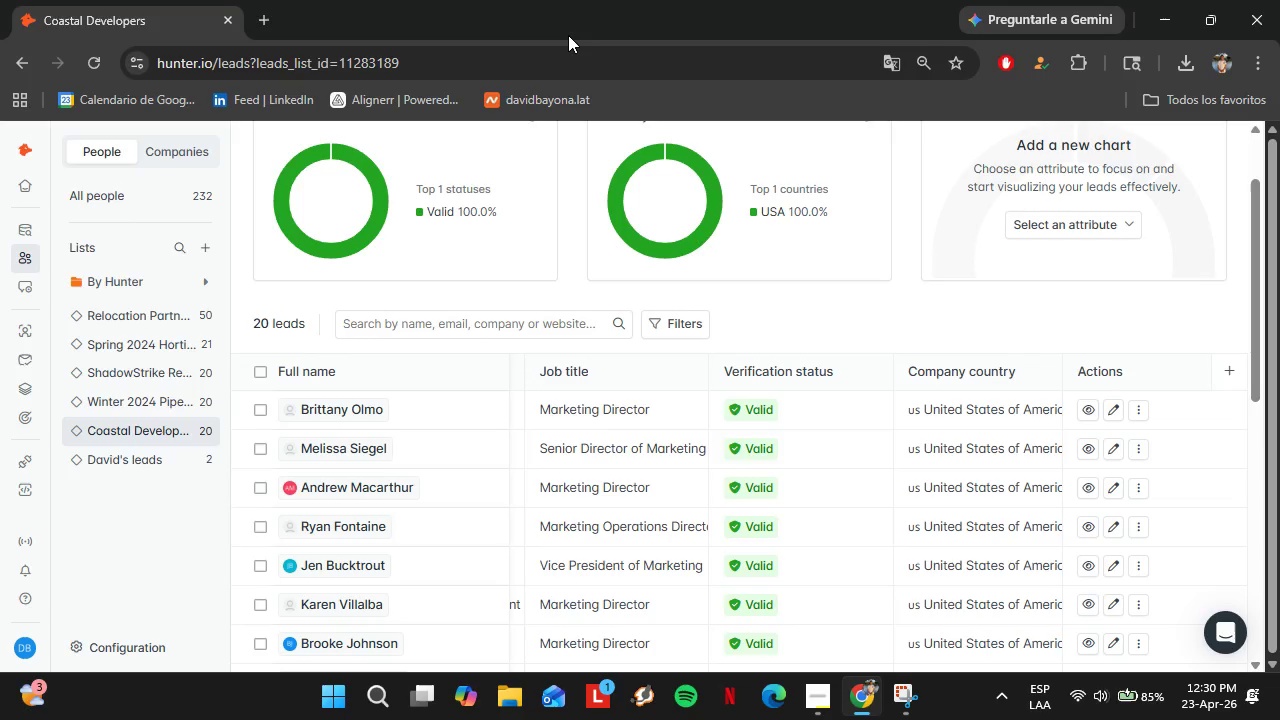 
triple_click([568, 35])
 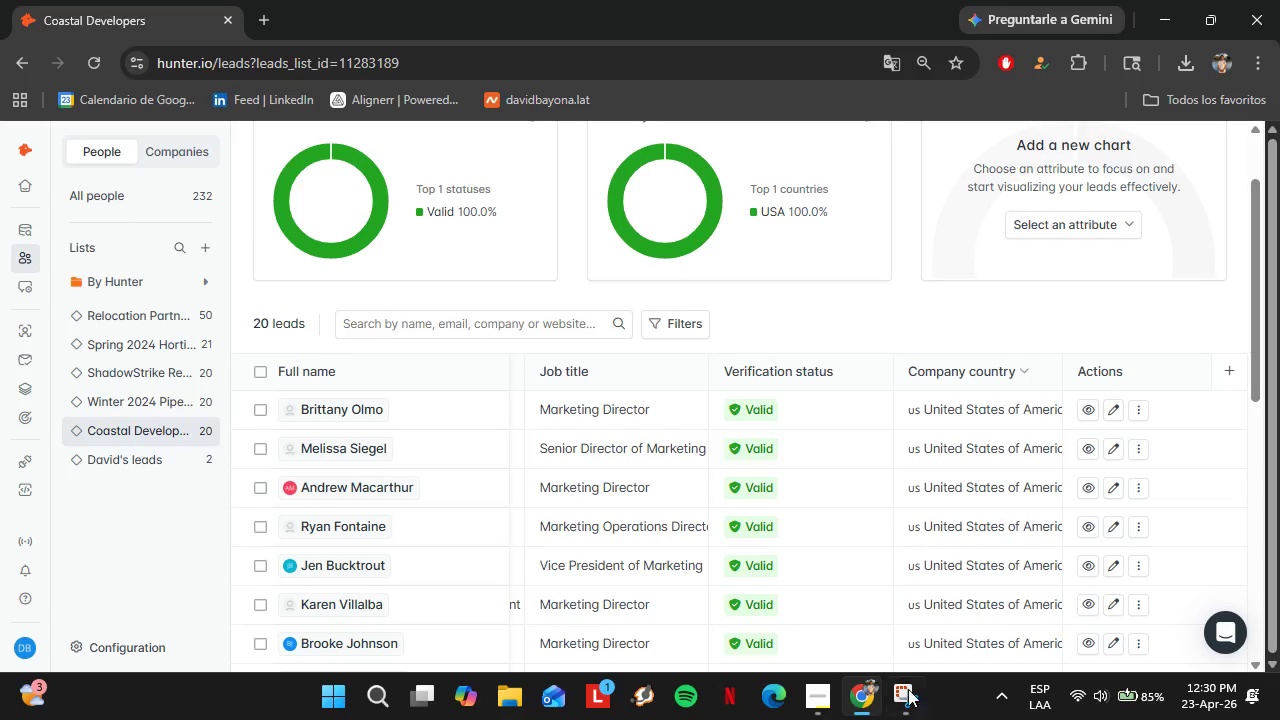 
left_click([904, 701])
 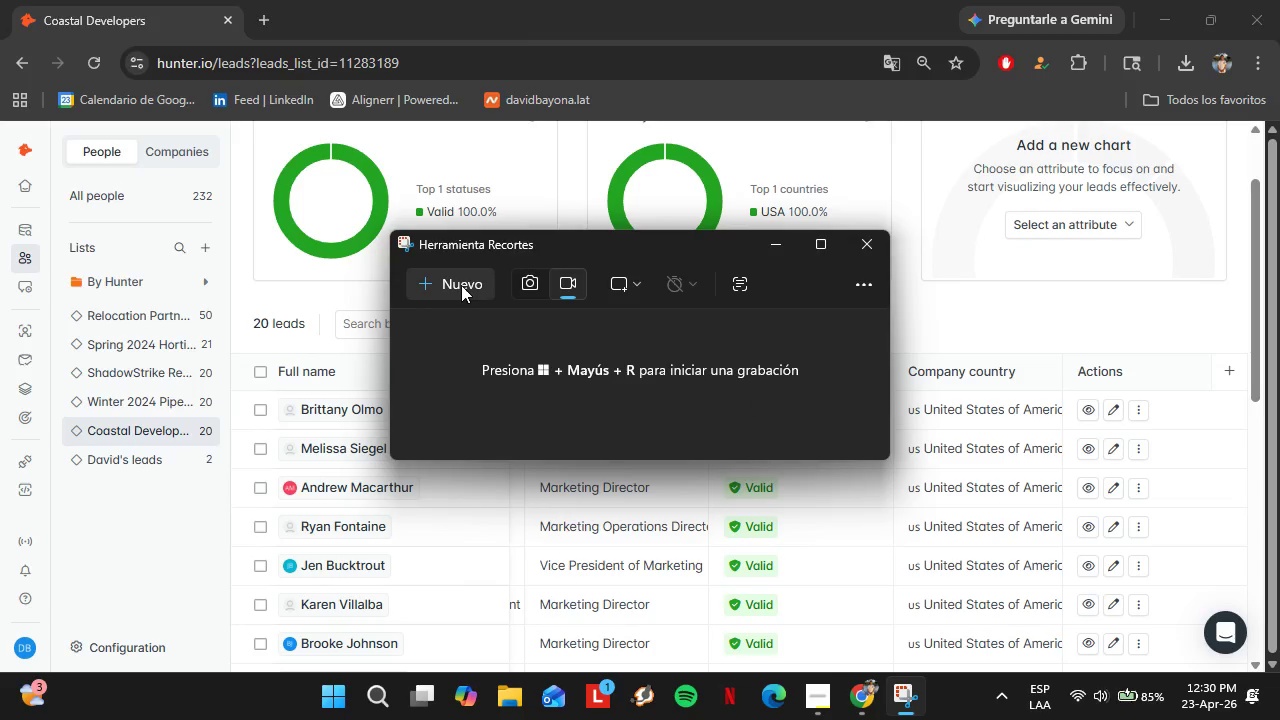 
left_click([517, 291])
 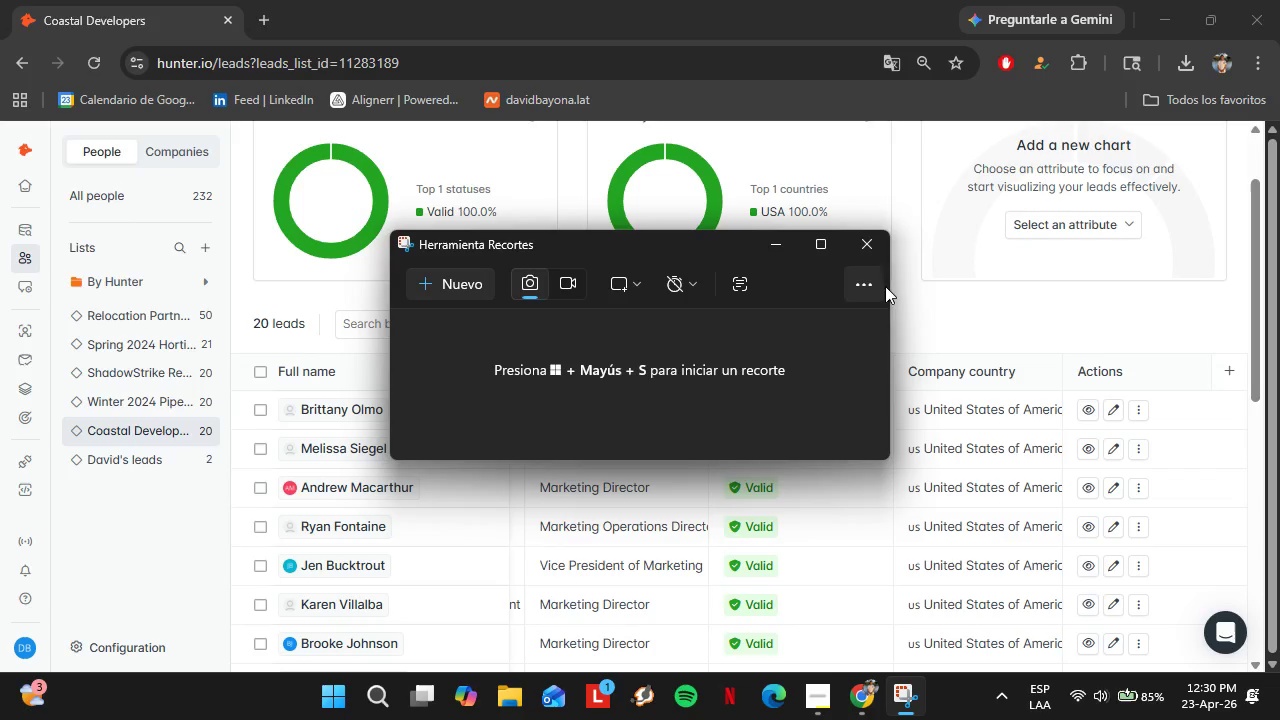 
left_click([878, 286])
 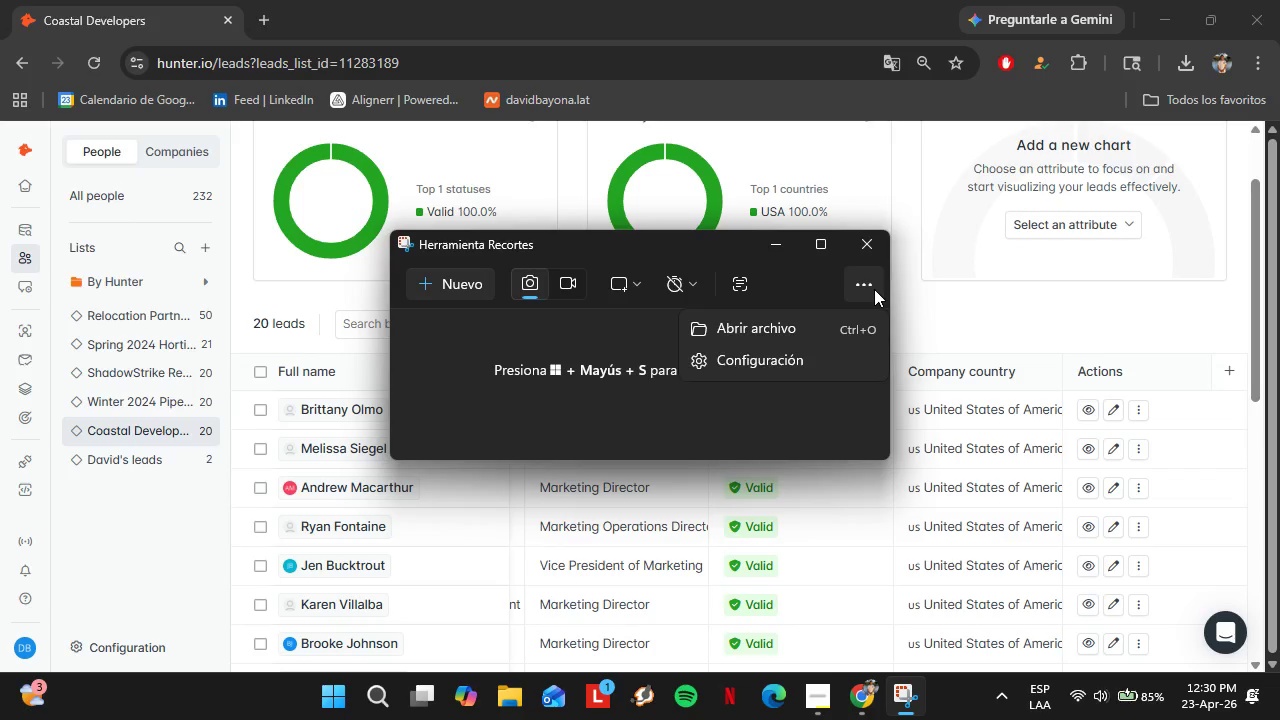 
left_click([802, 328])
 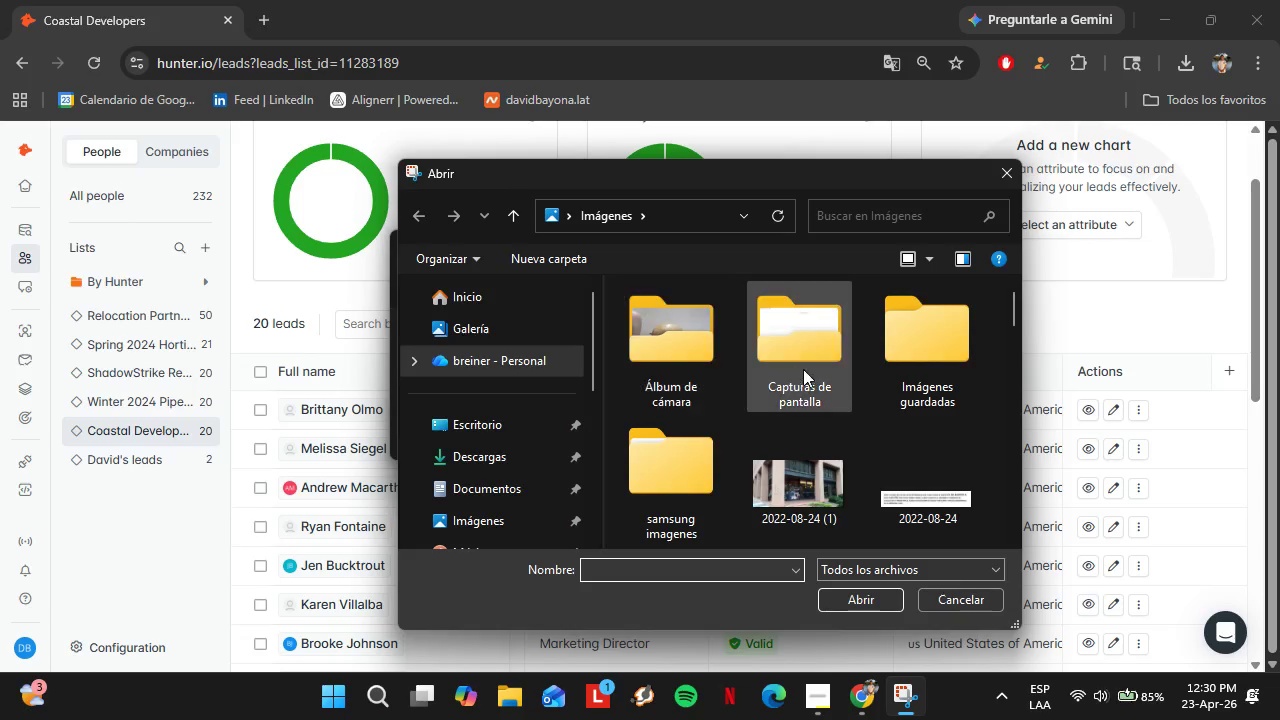 
wait(5.28)
 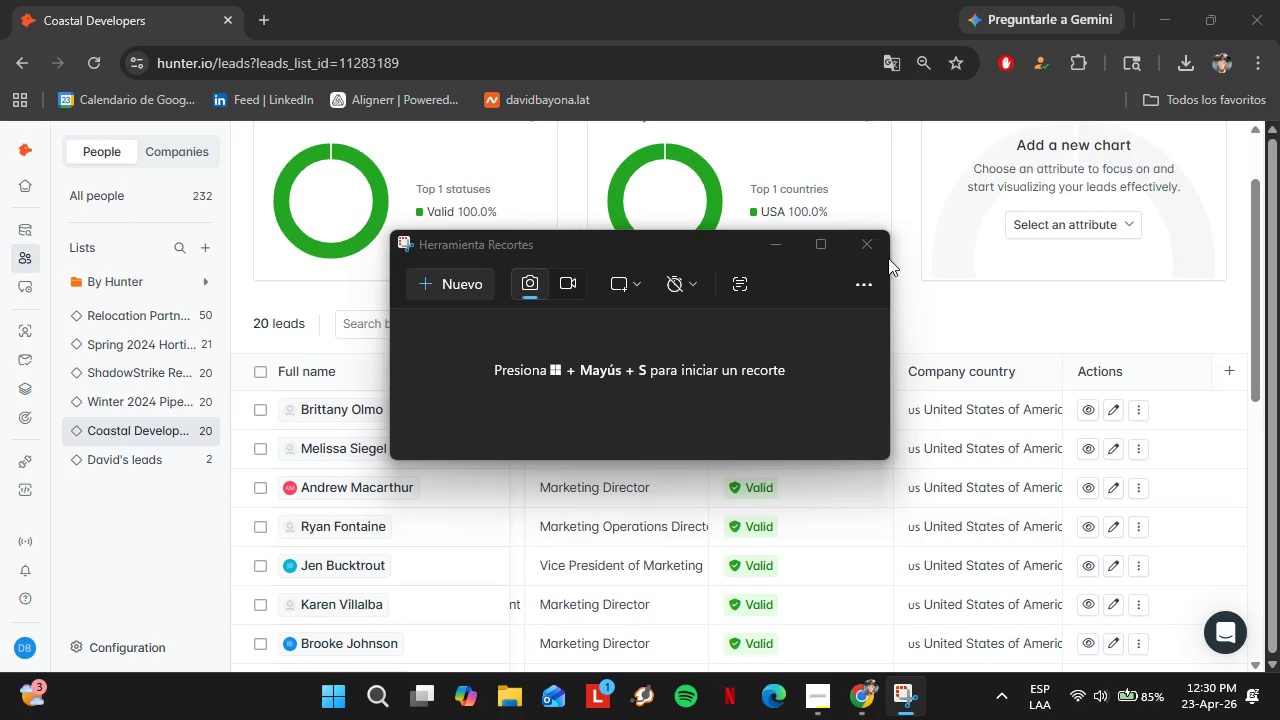 
scroll: coordinate [490, 474], scroll_direction: down, amount: 1.0
 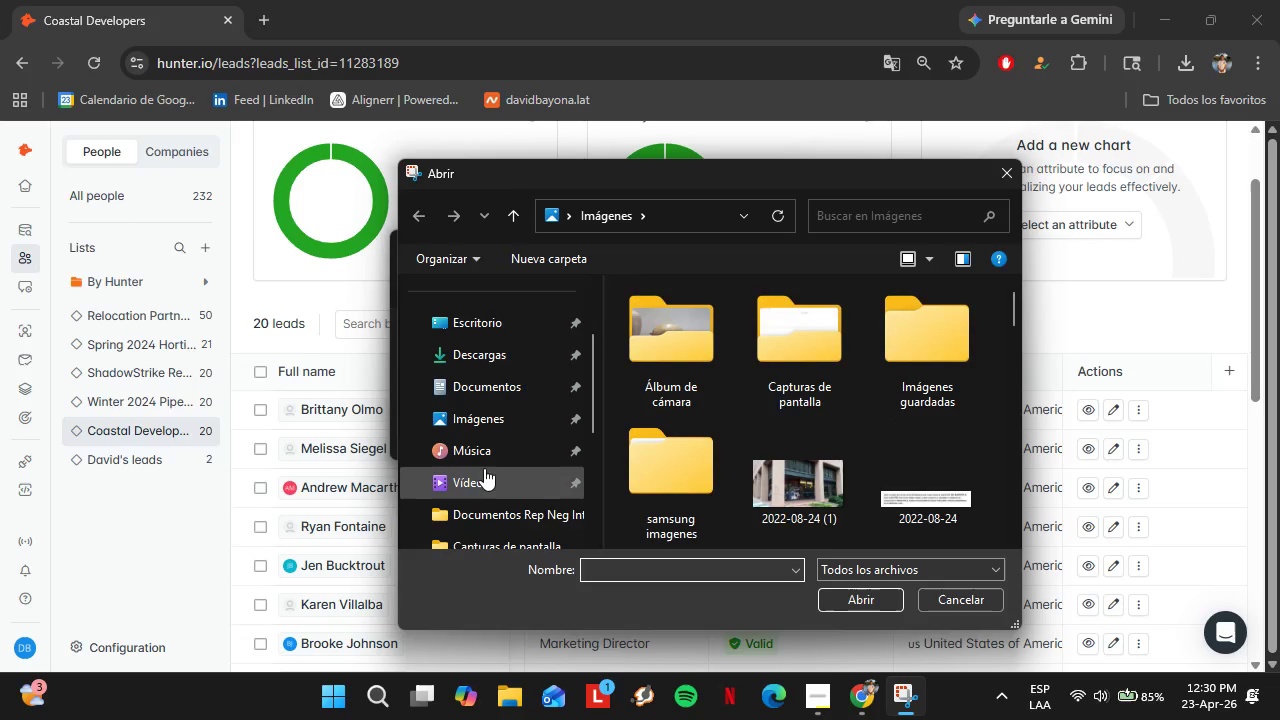 
left_click([481, 477])
 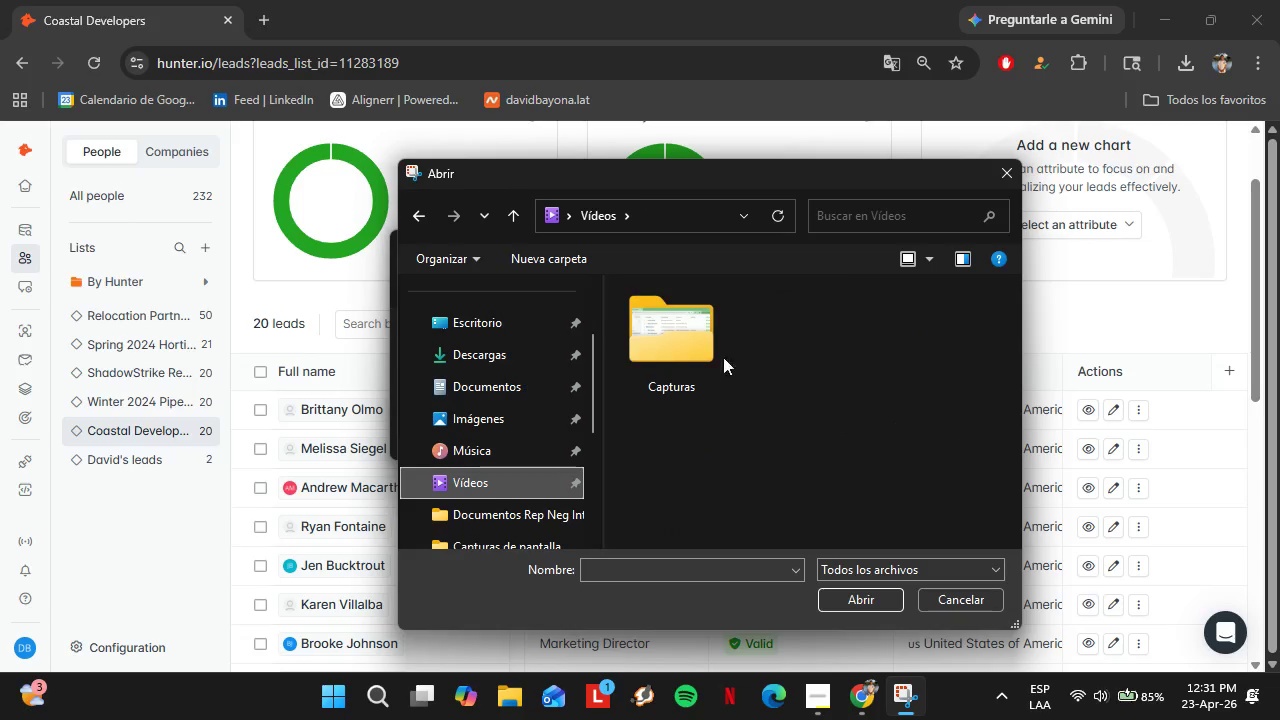 
double_click([687, 374])
 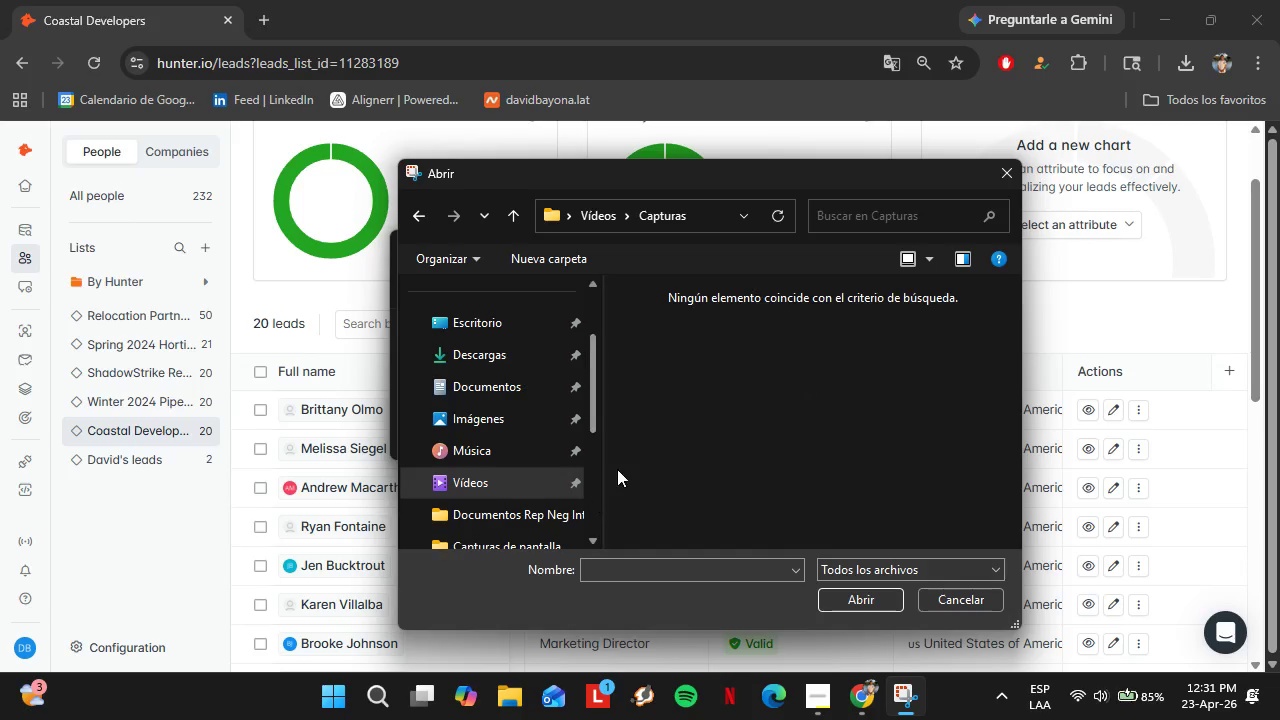 
left_click([956, 601])
 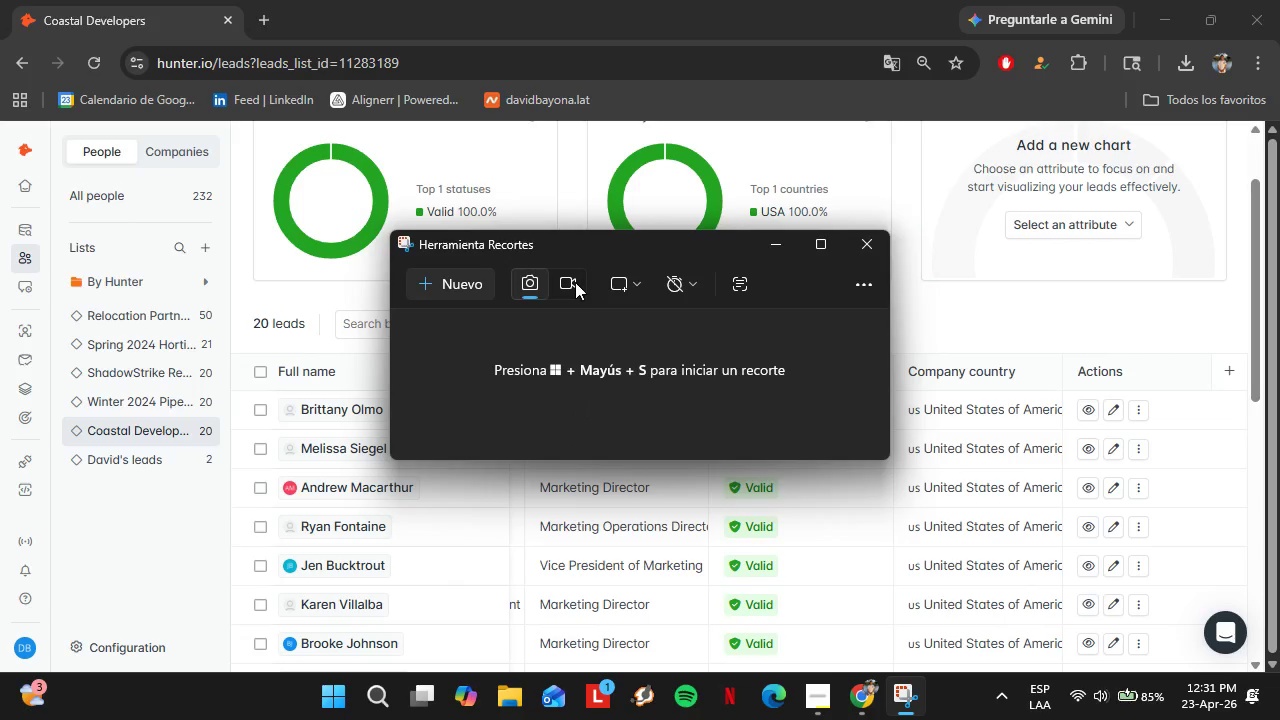 
left_click([578, 293])
 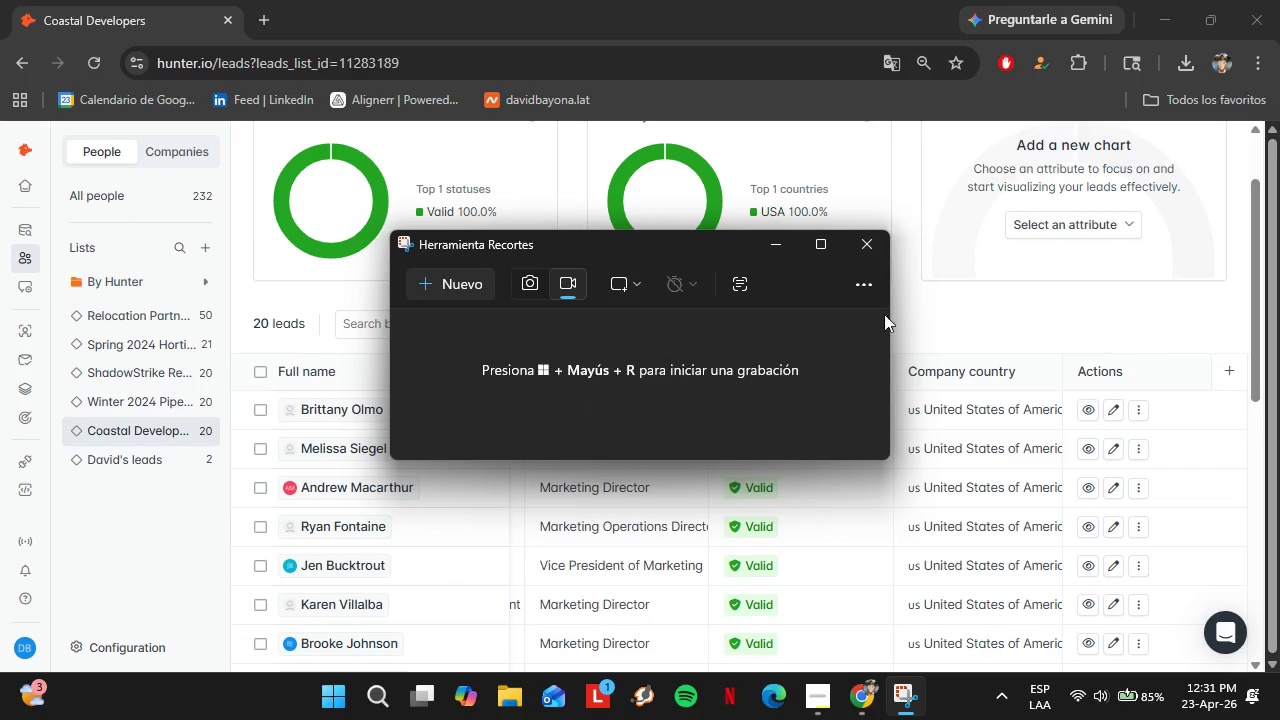 
left_click([862, 289])
 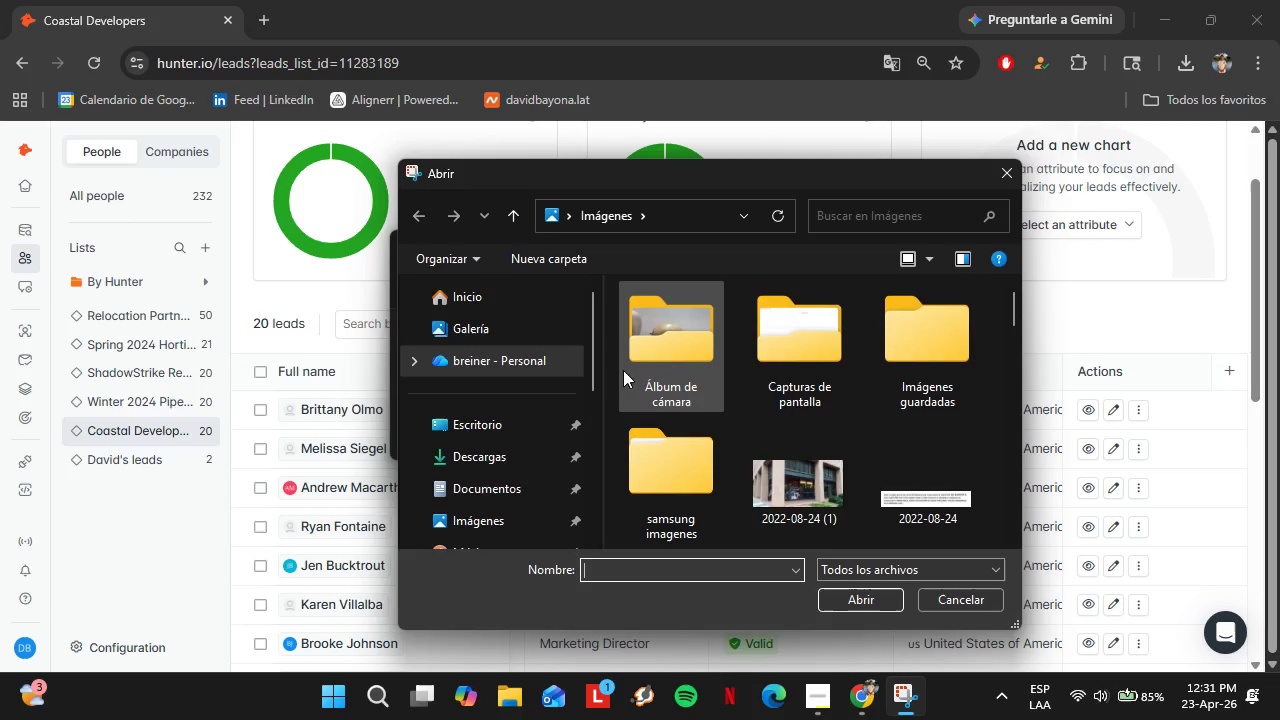 
scroll: coordinate [686, 358], scroll_direction: down, amount: 6.0
 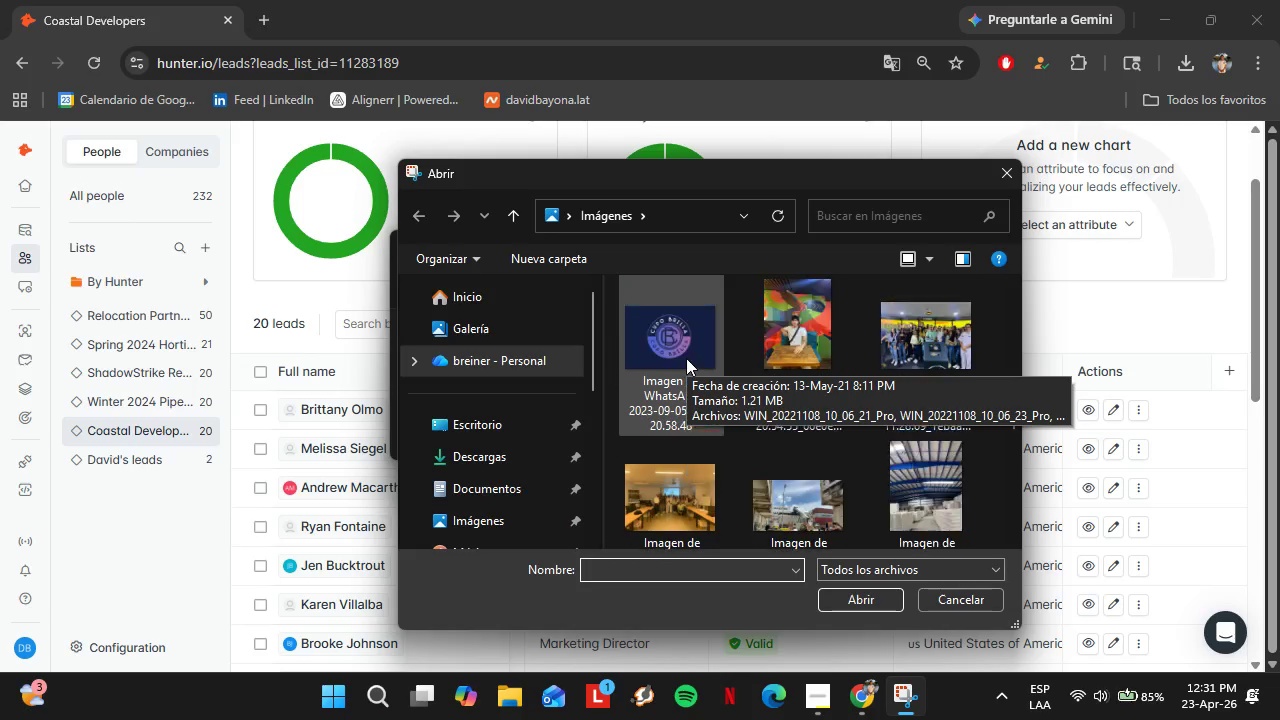 
scroll: coordinate [686, 358], scroll_direction: up, amount: 12.0
 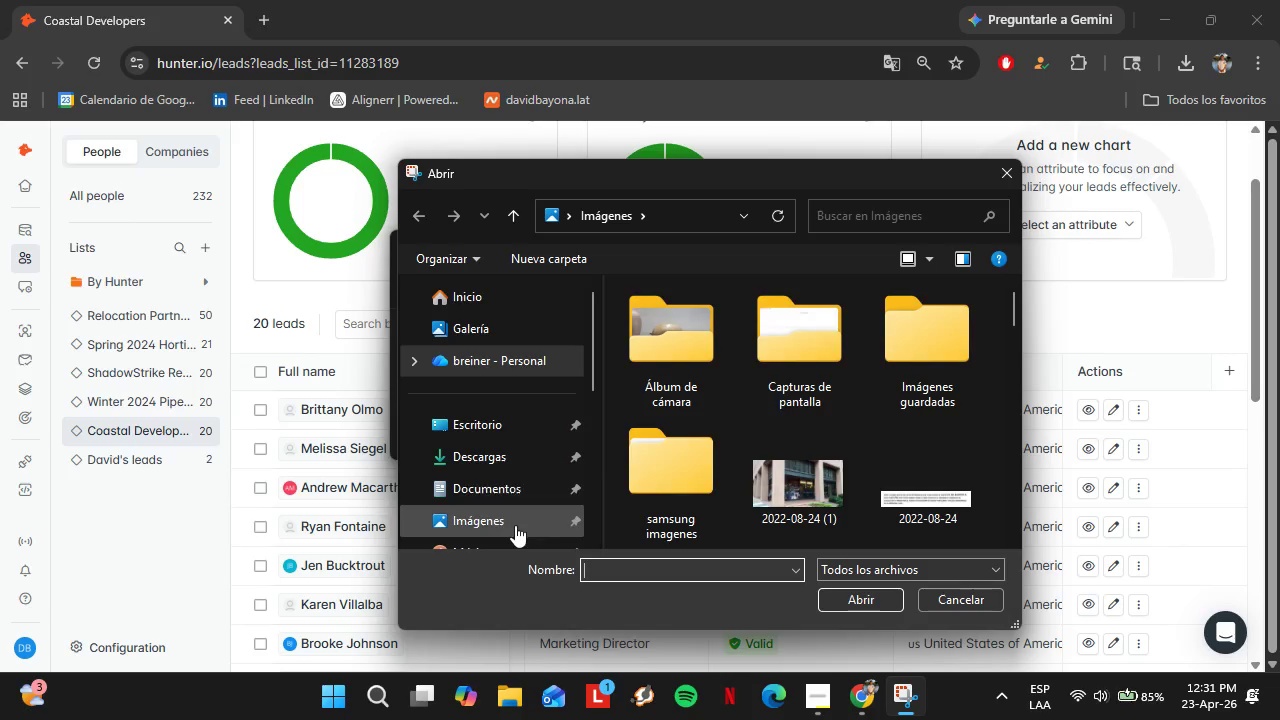 
scroll: coordinate [513, 525], scroll_direction: down, amount: 1.0
 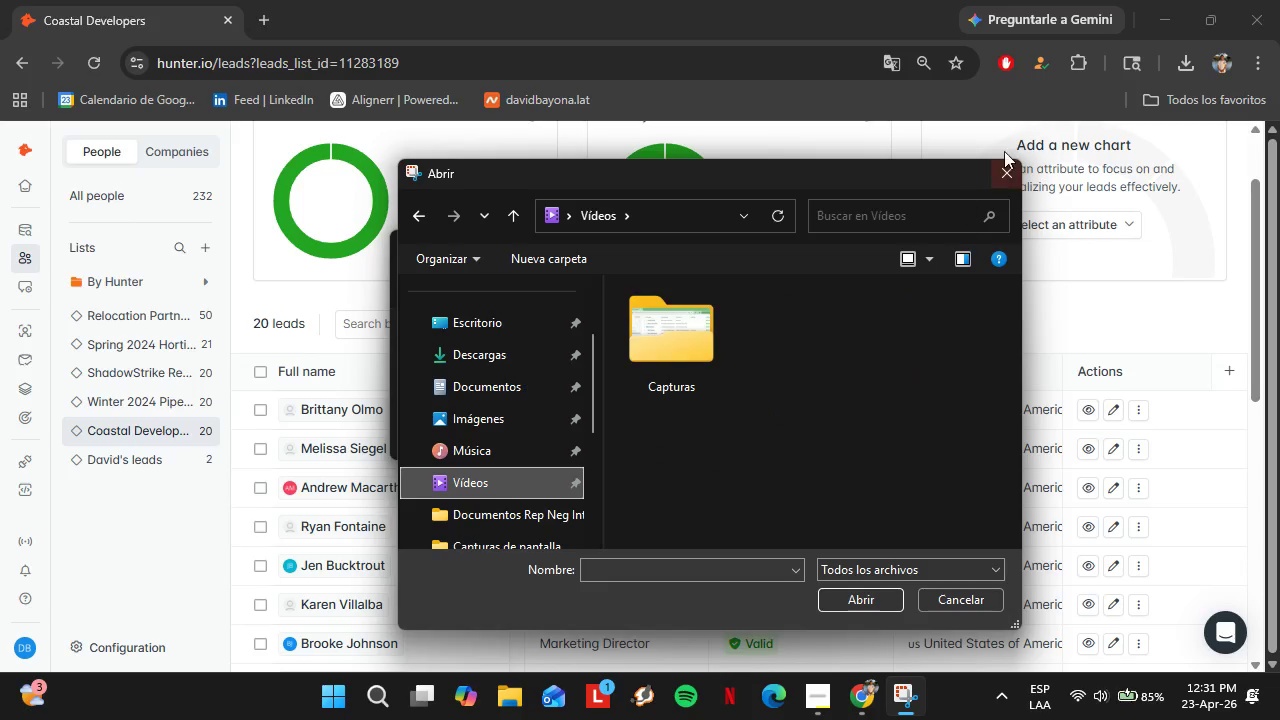 
left_click([1006, 180])
 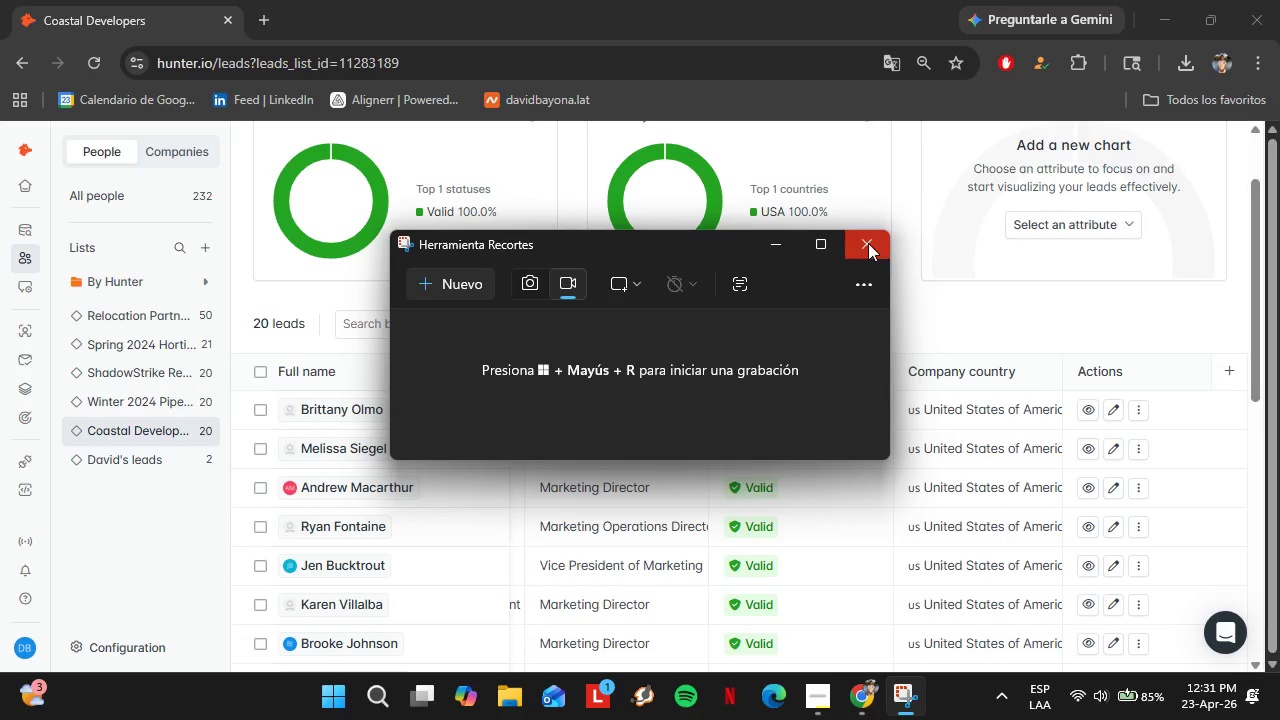 
left_click([863, 243])
 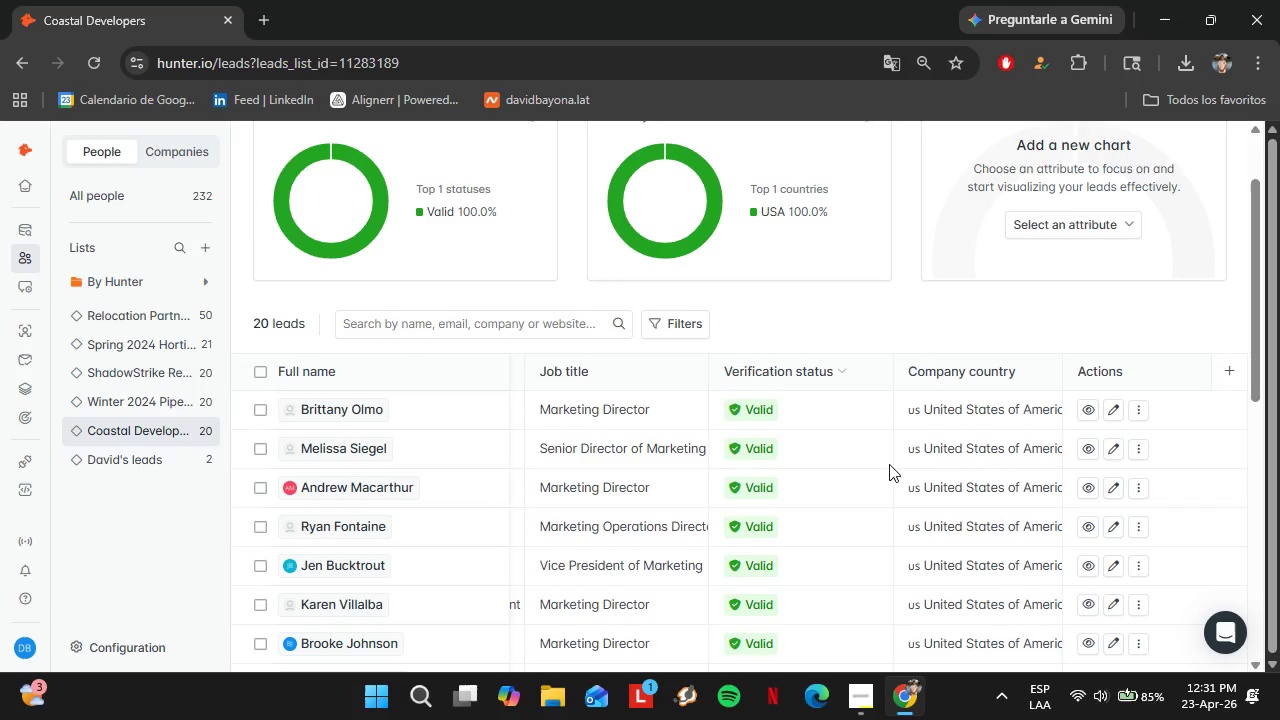 
scroll: coordinate [501, 431], scroll_direction: up, amount: 6.0
 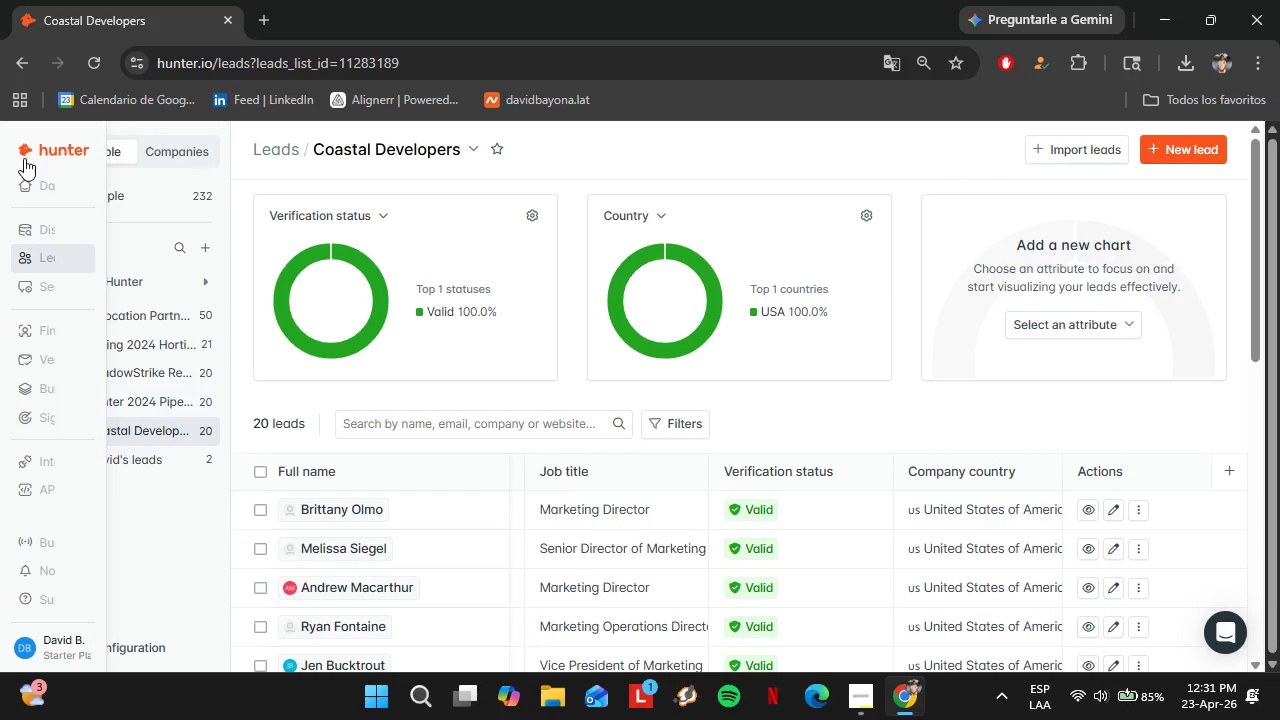 
left_click([24, 171])
 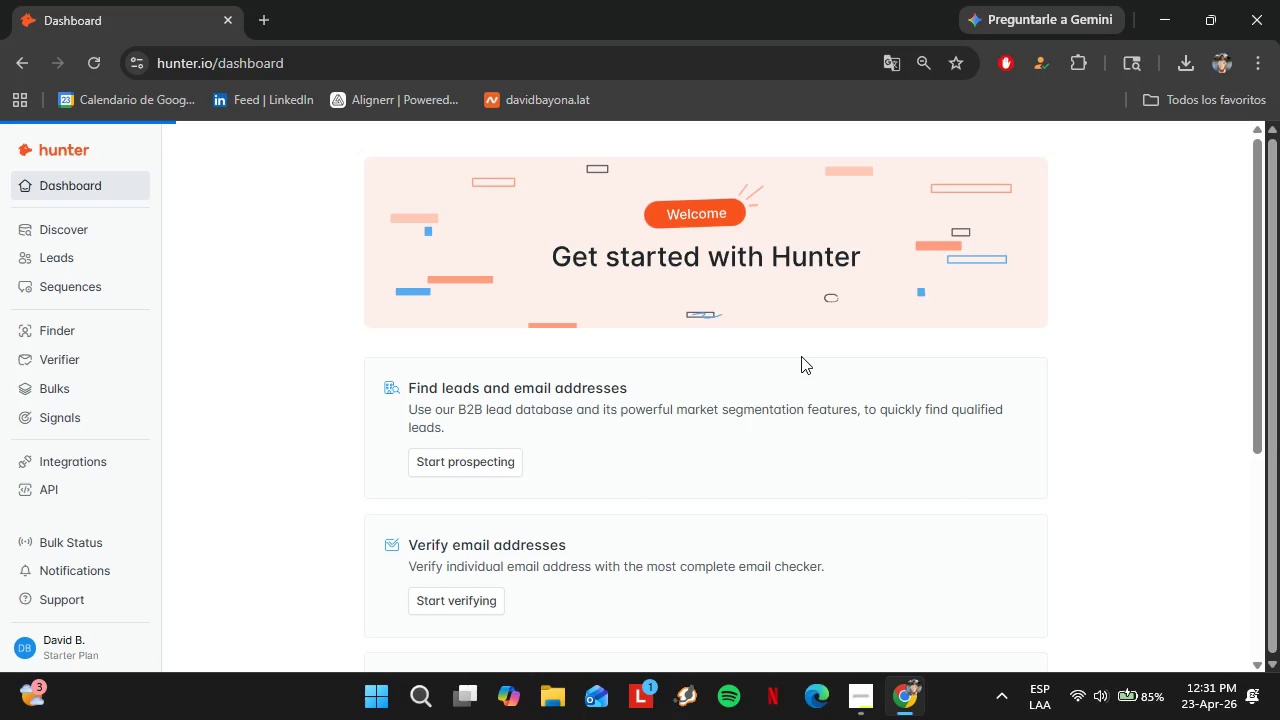 
left_click([82, 255])
 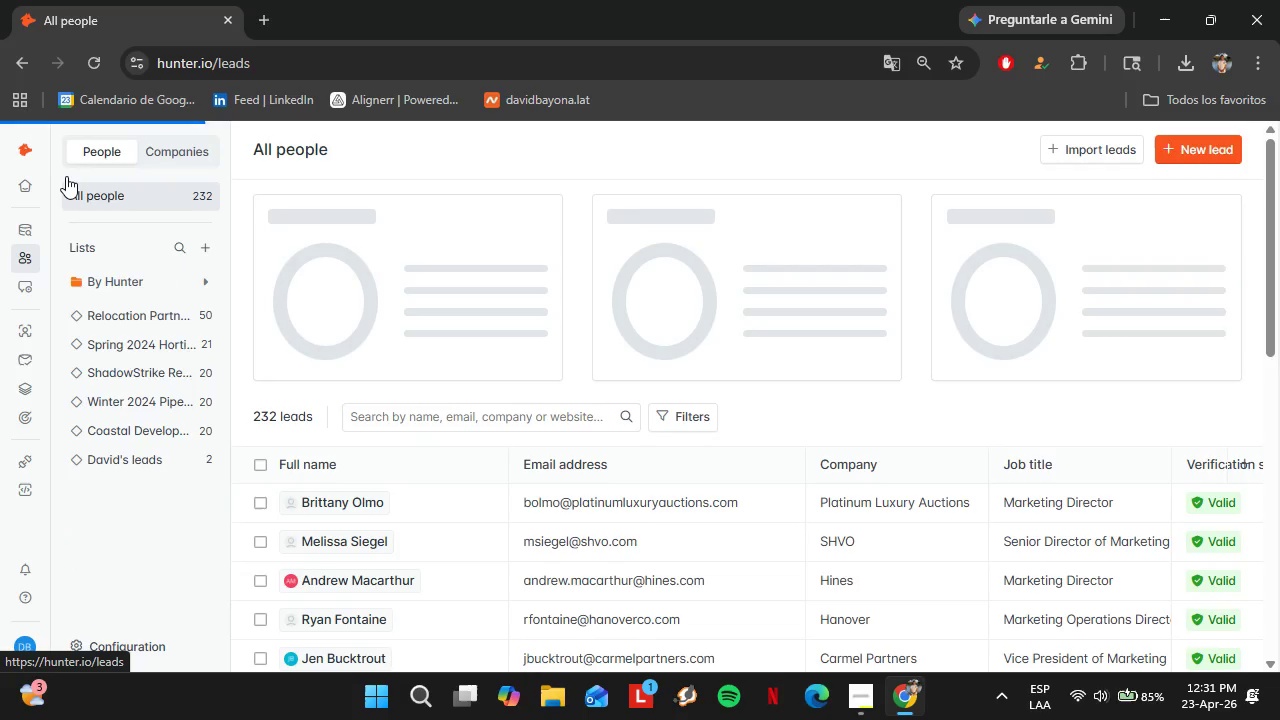 
left_click([33, 180])
 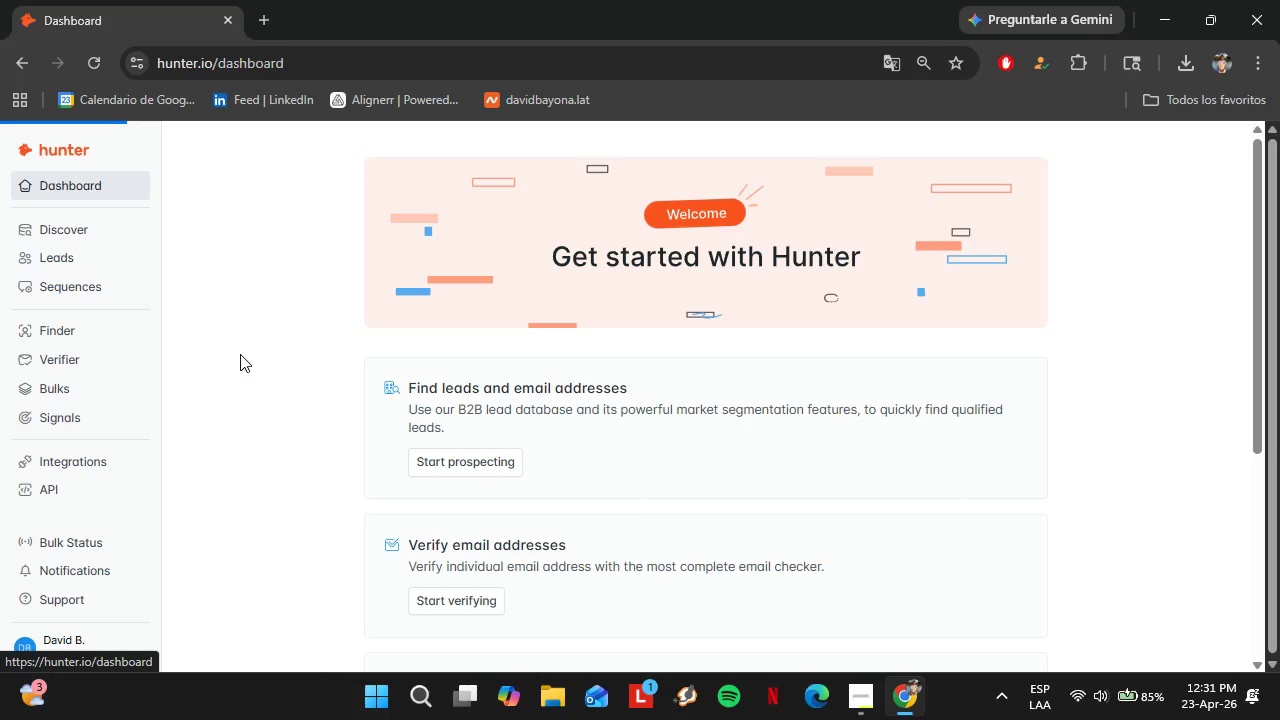 
key(Alt+Control+R)
 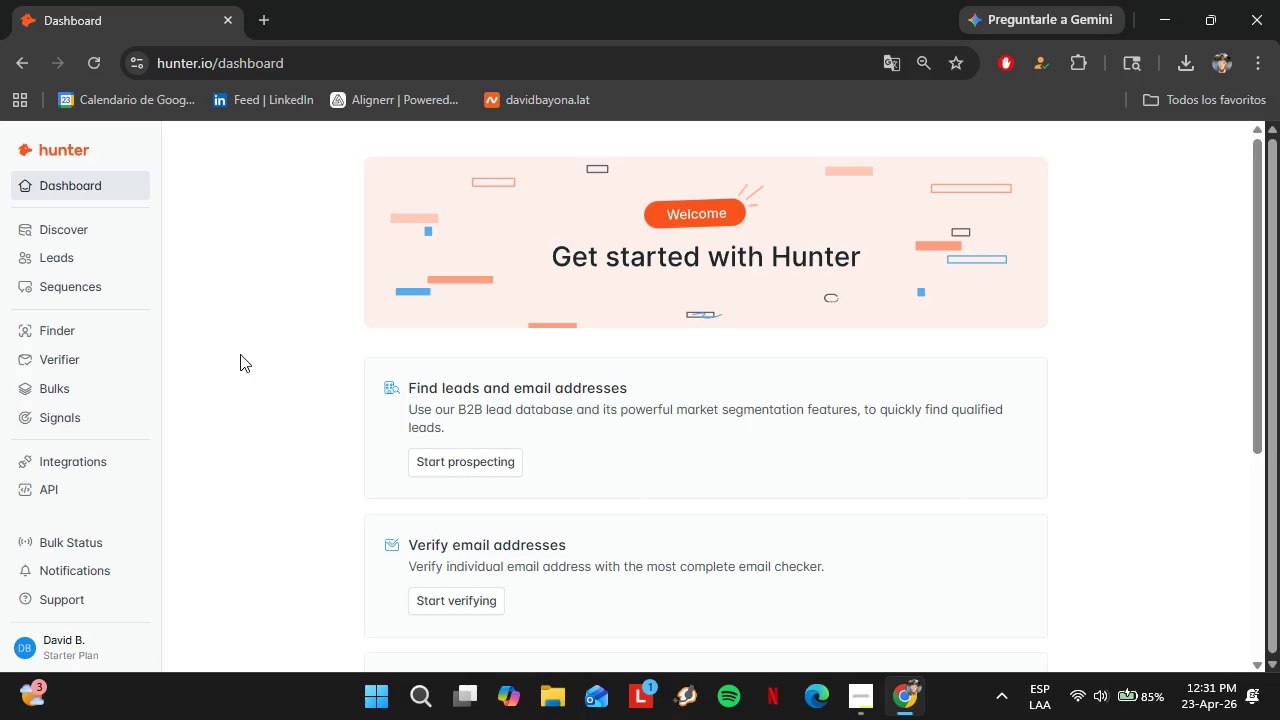 
wait(7.08)
 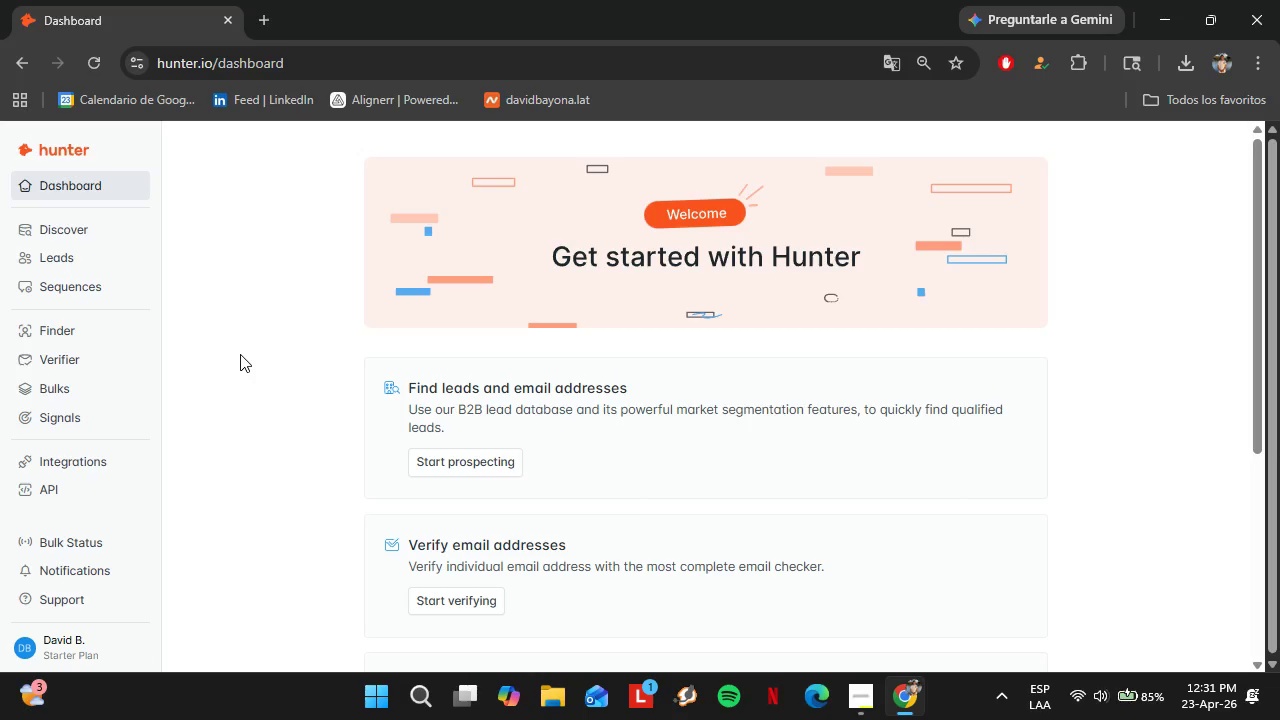 
key(Alt+Control+Meta+R)
 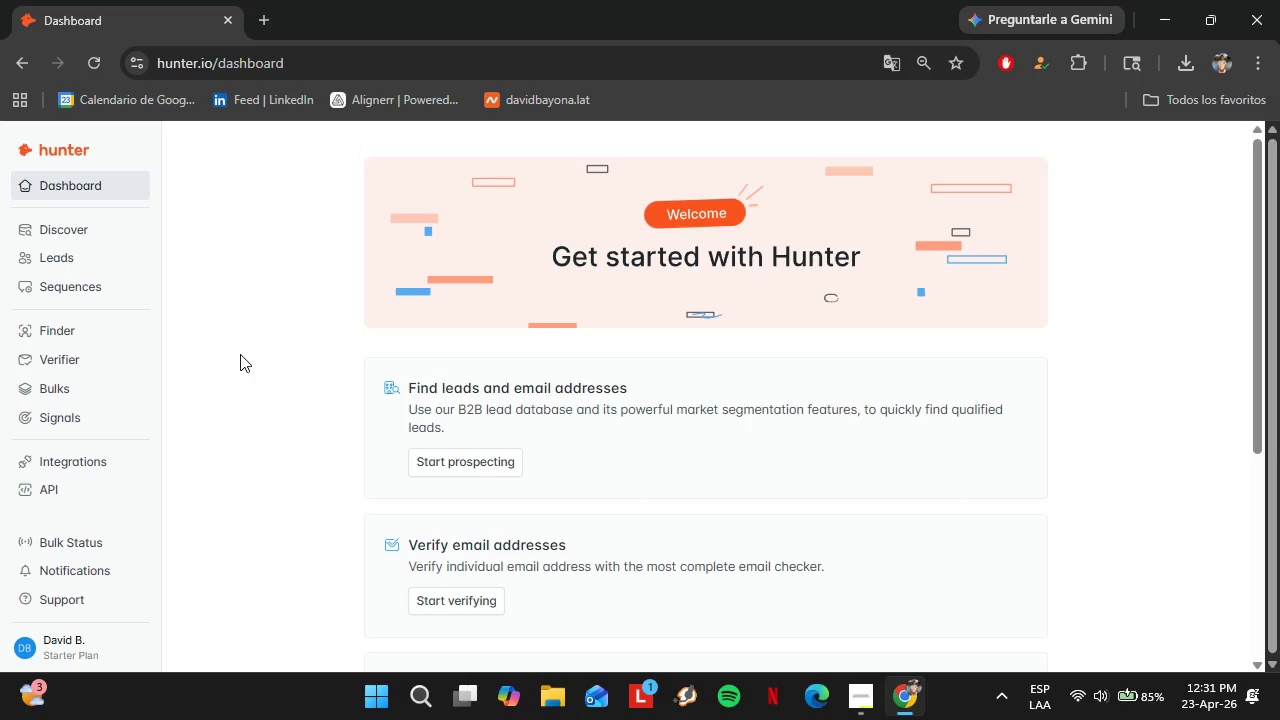 
key(Control+Meta+T)
 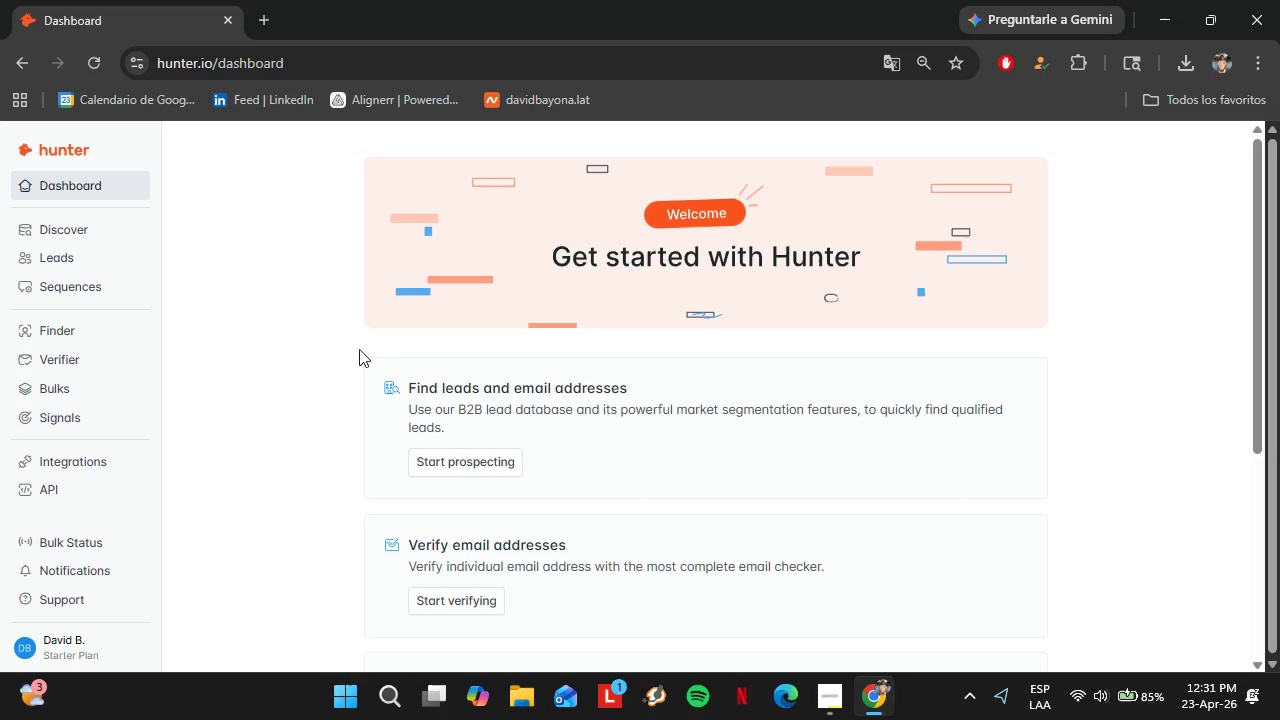 
mouse_move([983, 687])
 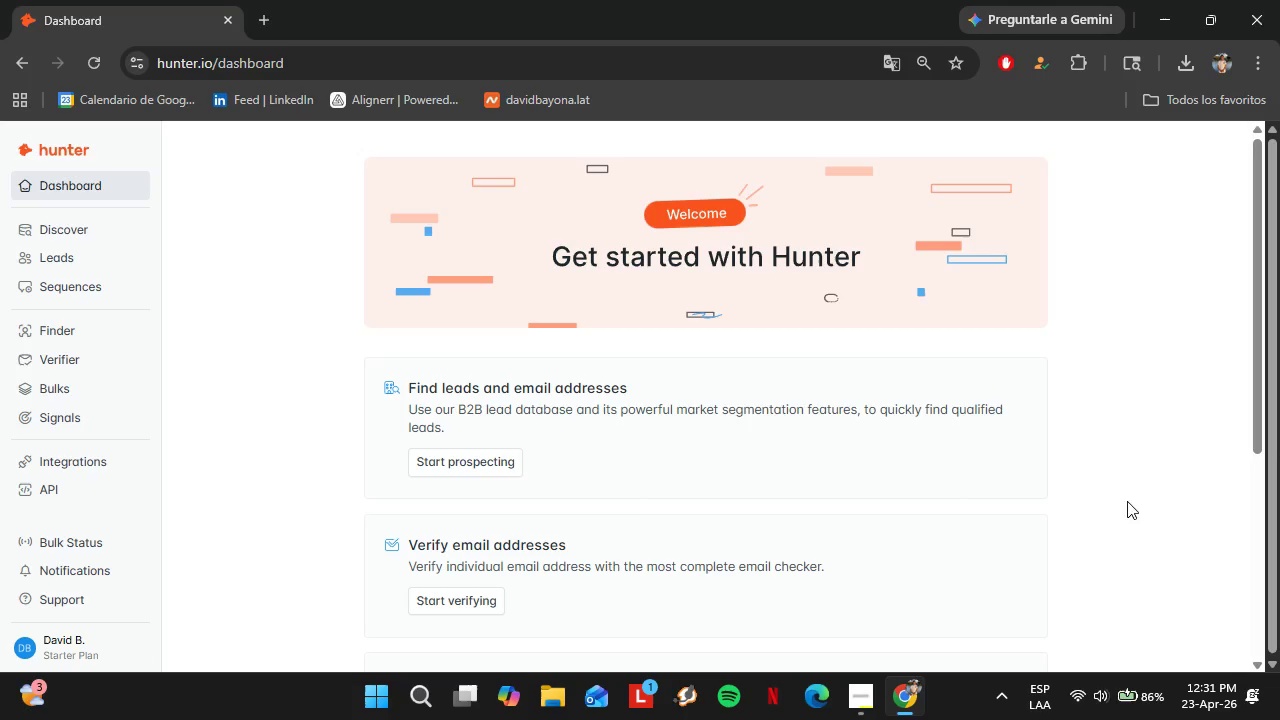 
wait(5.05)
 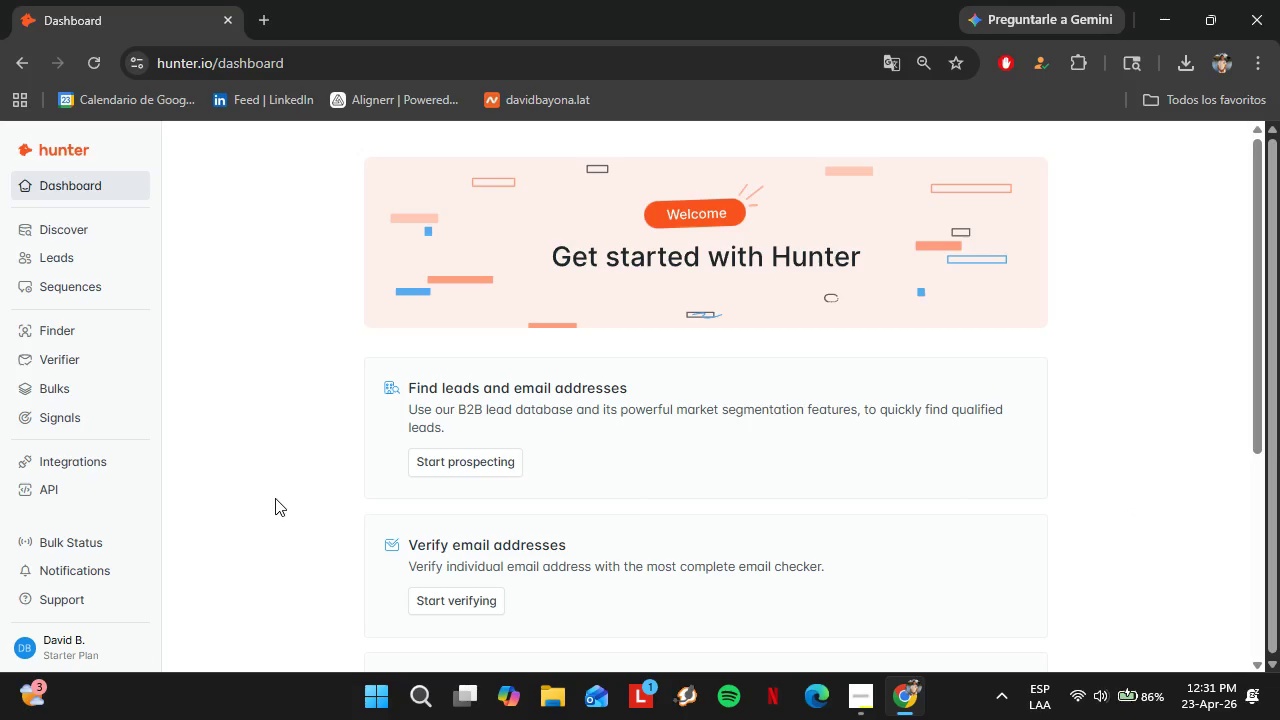 
key(Alt+Control+R)
 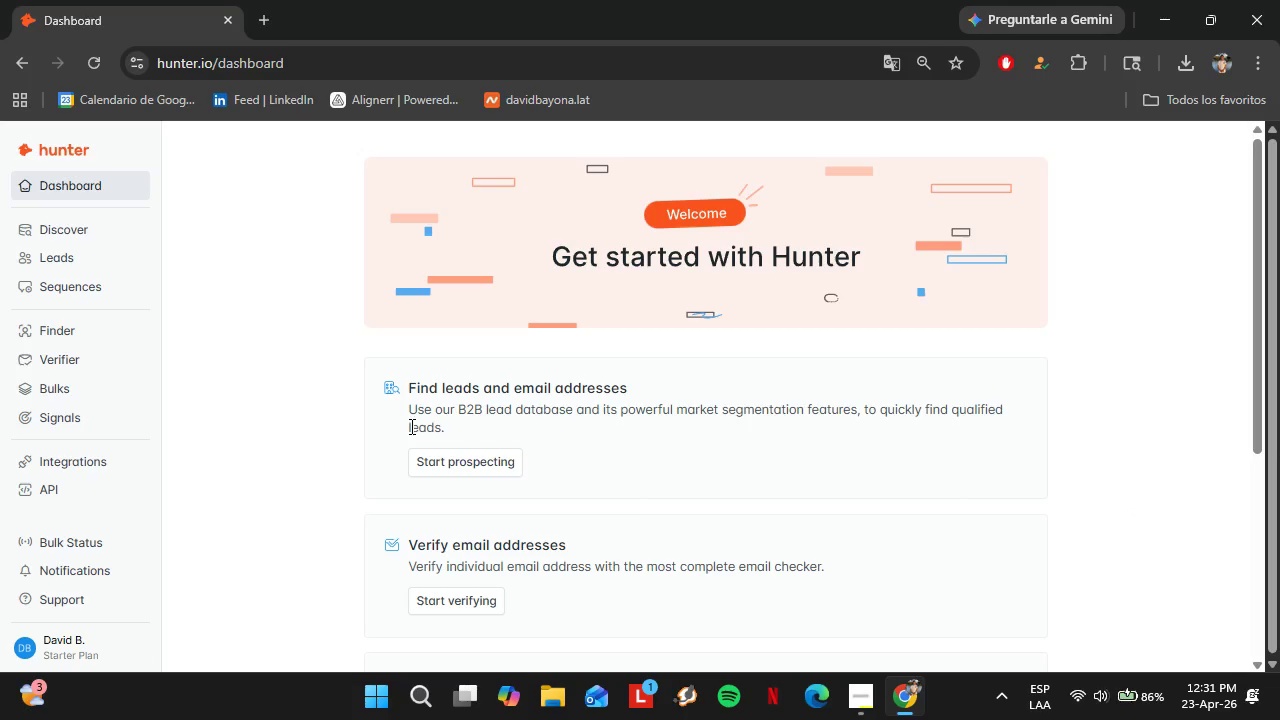 
scroll: coordinate [566, 460], scroll_direction: up, amount: 1.0
 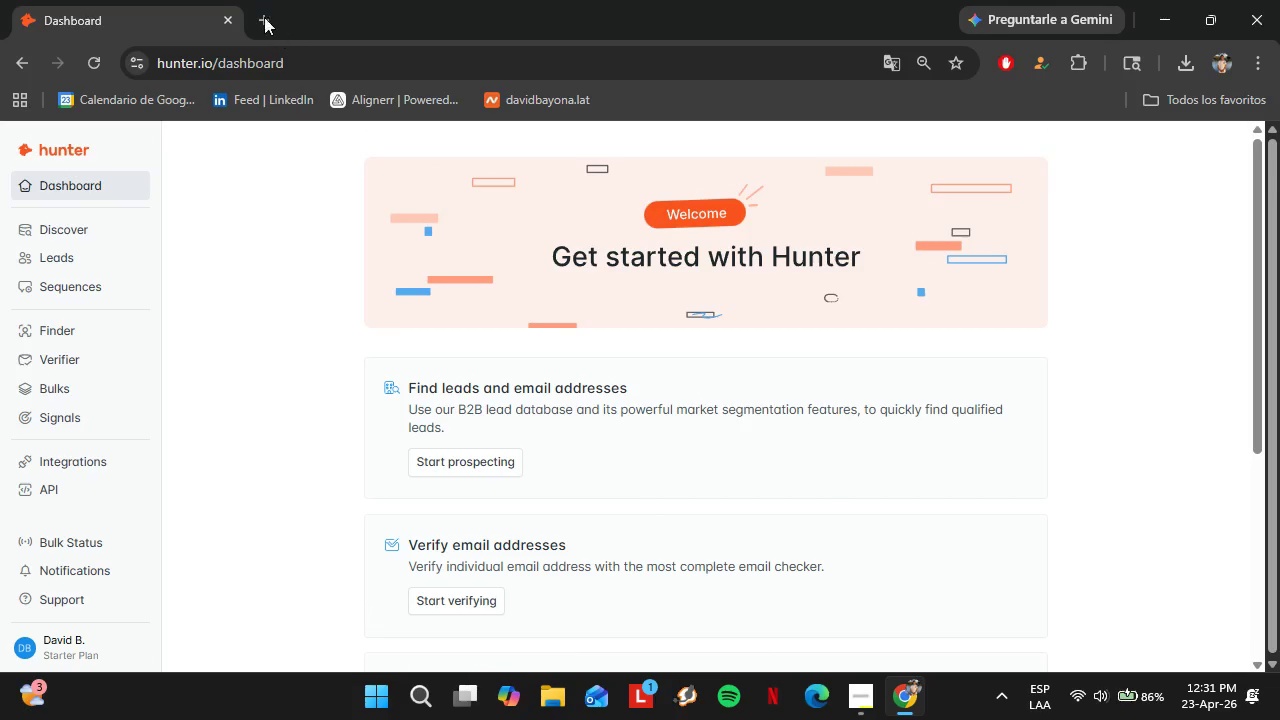 
left_click([253, 11])
 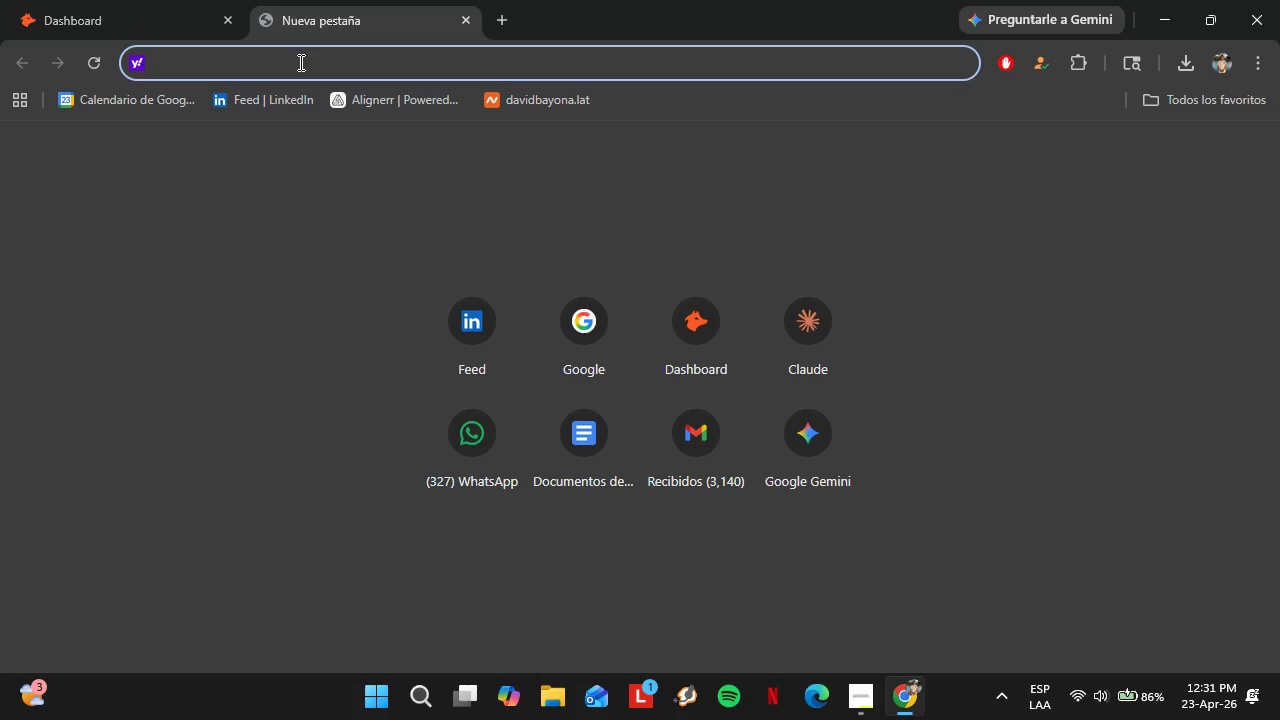 
type(graab)
key(Backspace)
key(Backspace)
type(vb)
key(Backspace)
key(Backspace)
type(bar pantalla )
 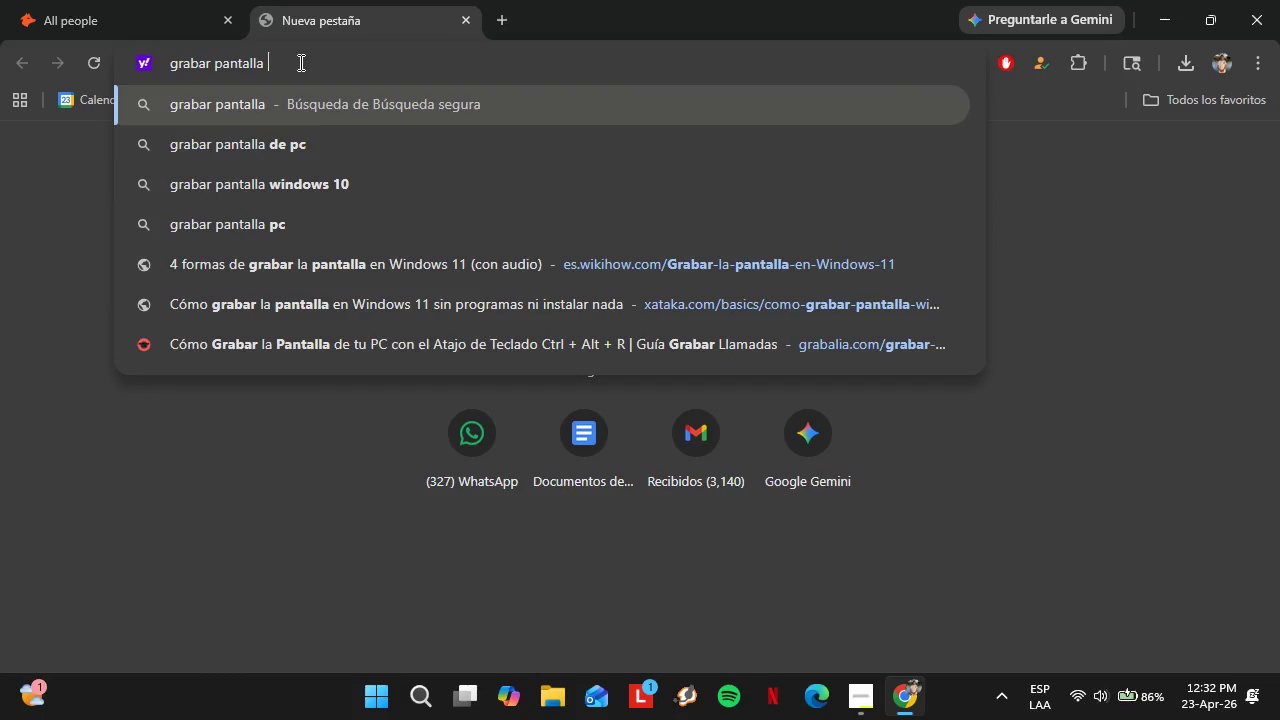 
key(ArrowDown)
 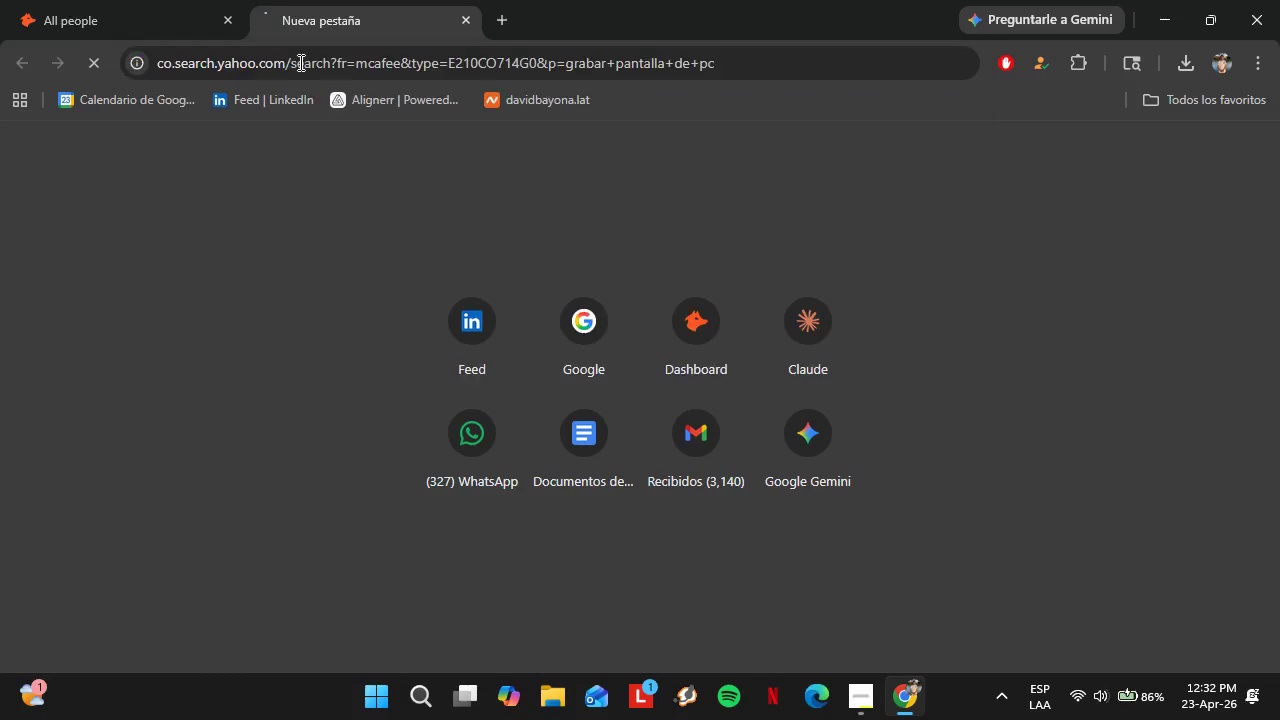 
key(Enter)
 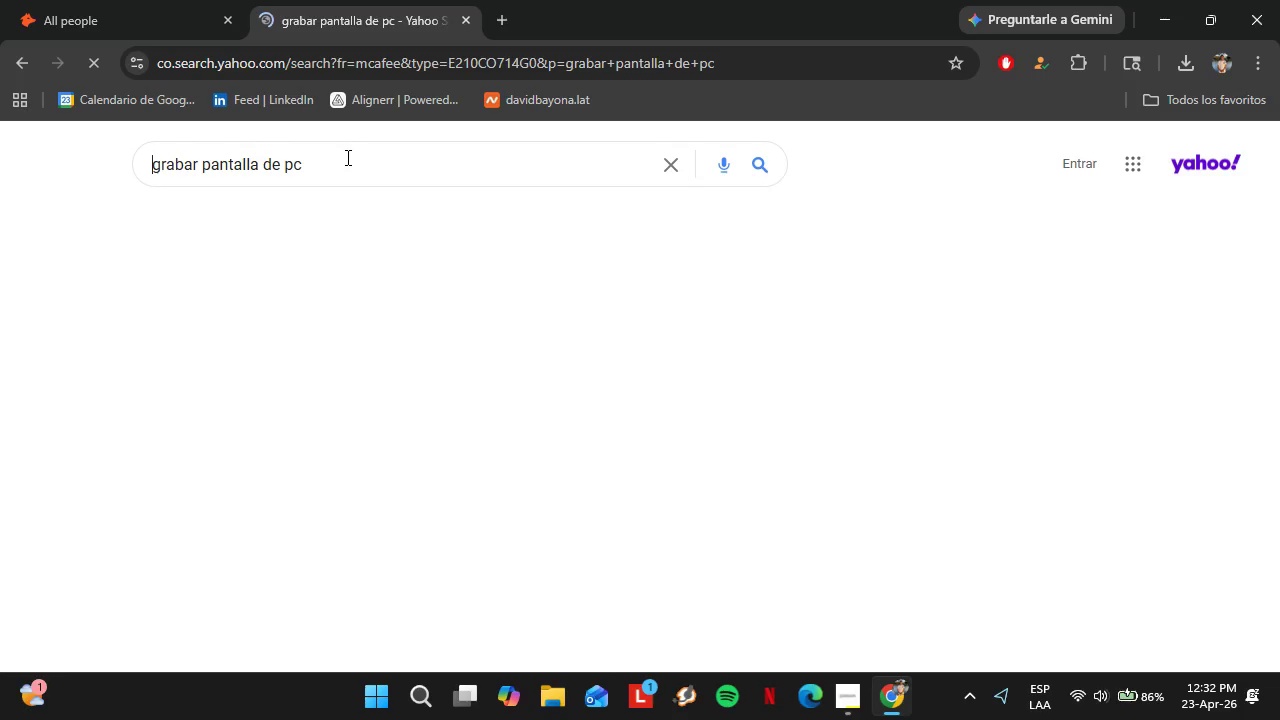 
left_click([346, 158])
 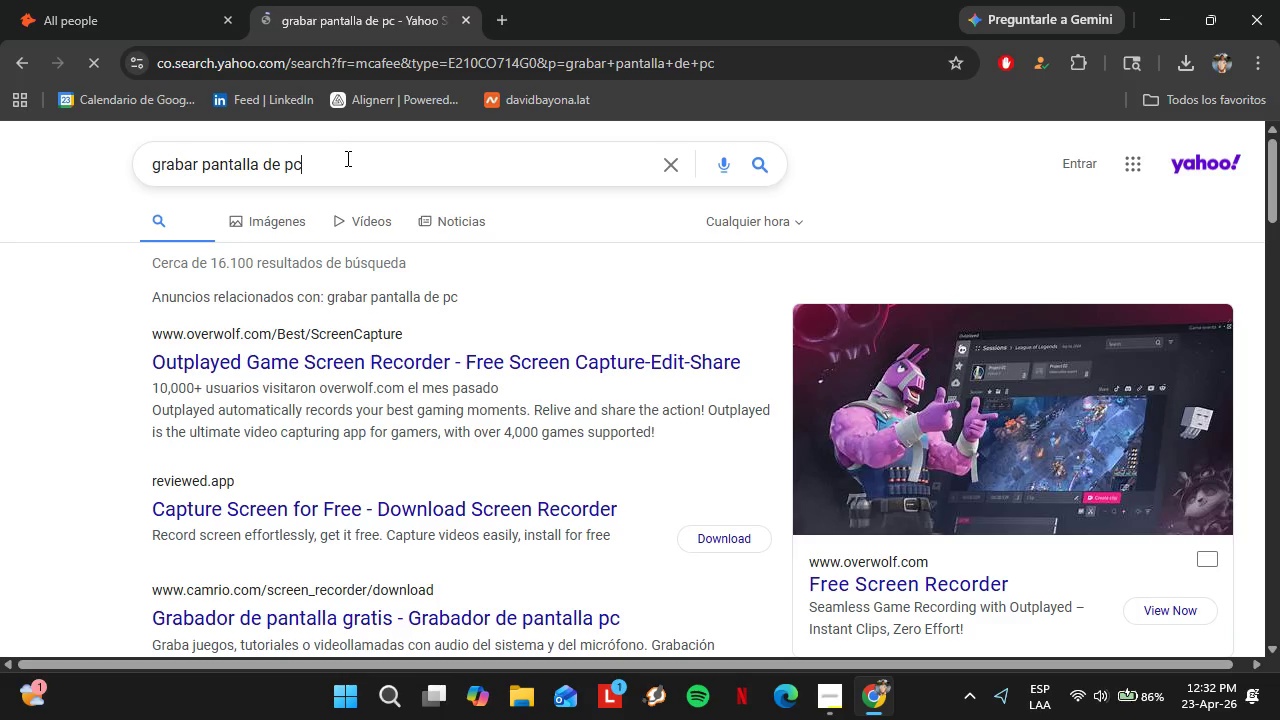 
key(Space)
 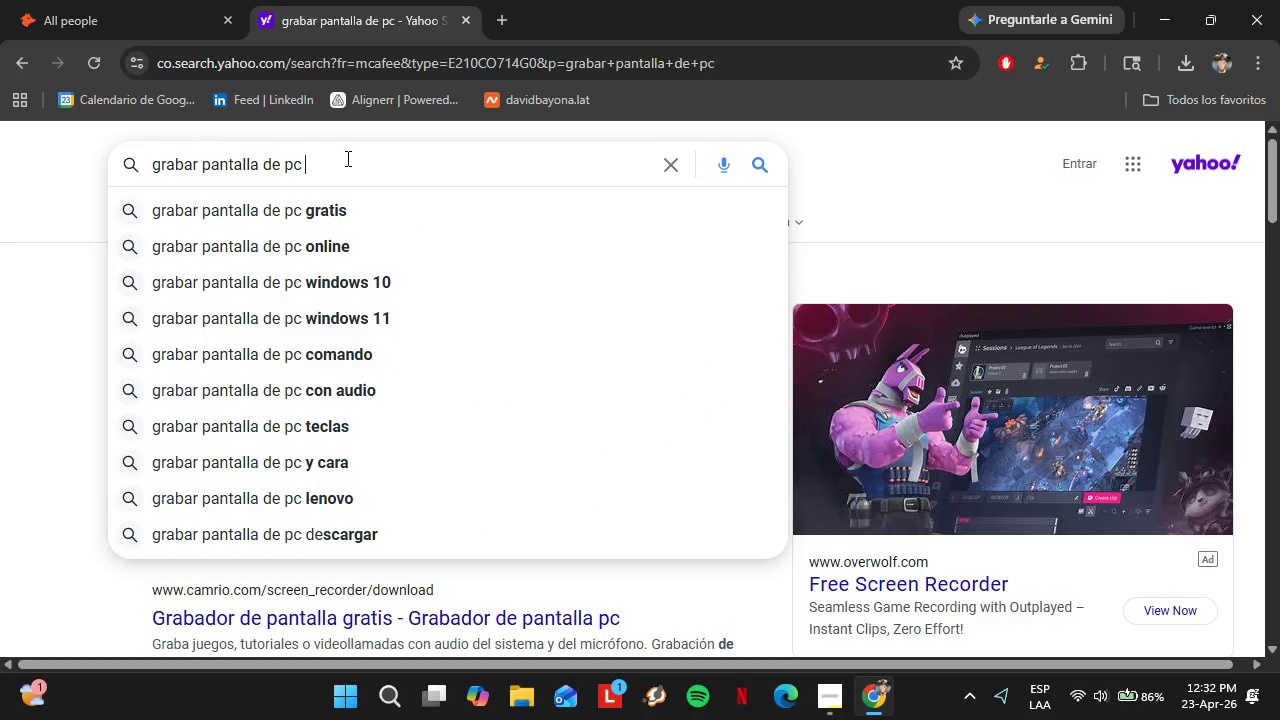 
key(ArrowDown)
 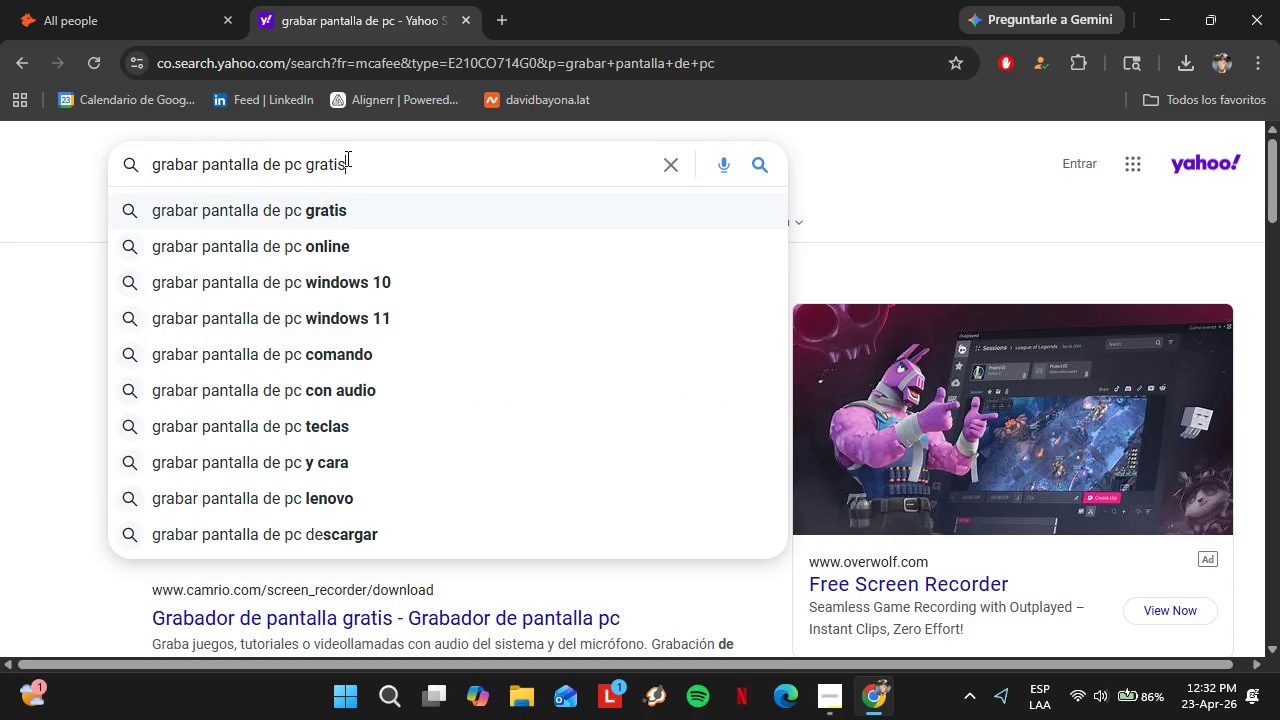 
key(ArrowDown)
 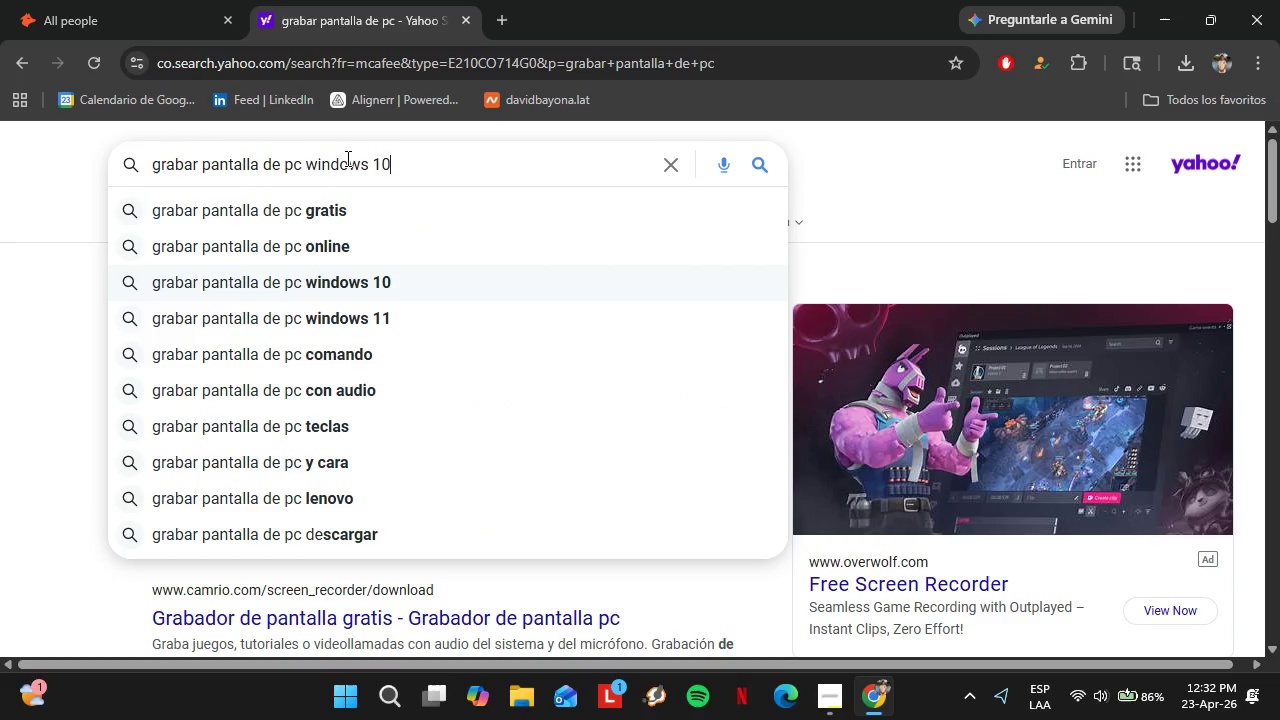 
key(ArrowDown)
 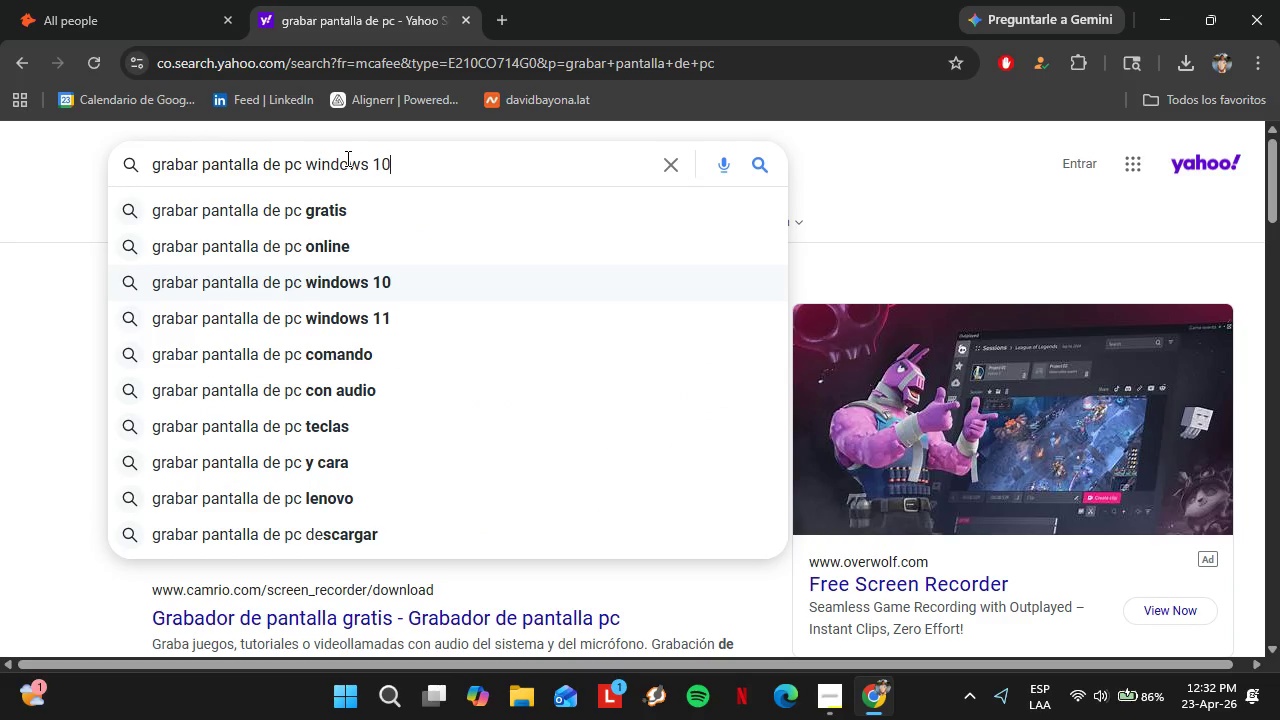 
key(Enter)
 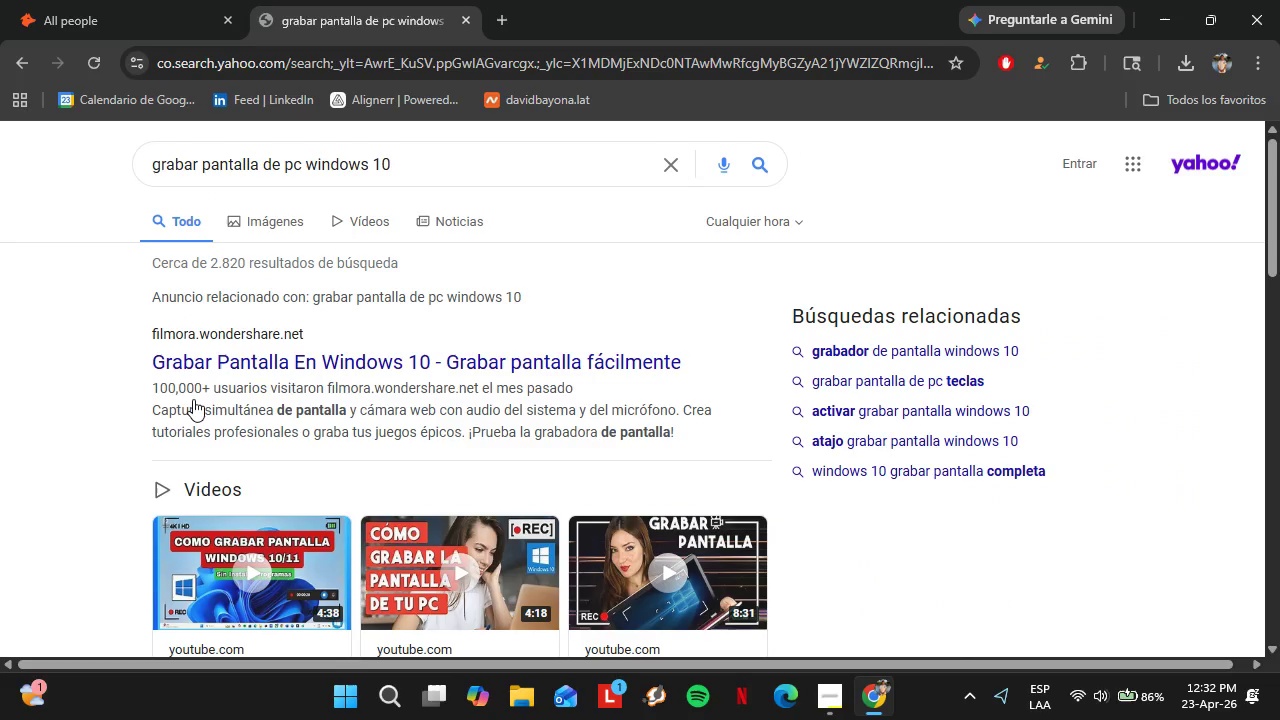 
scroll: coordinate [105, 364], scroll_direction: down, amount: 5.0
 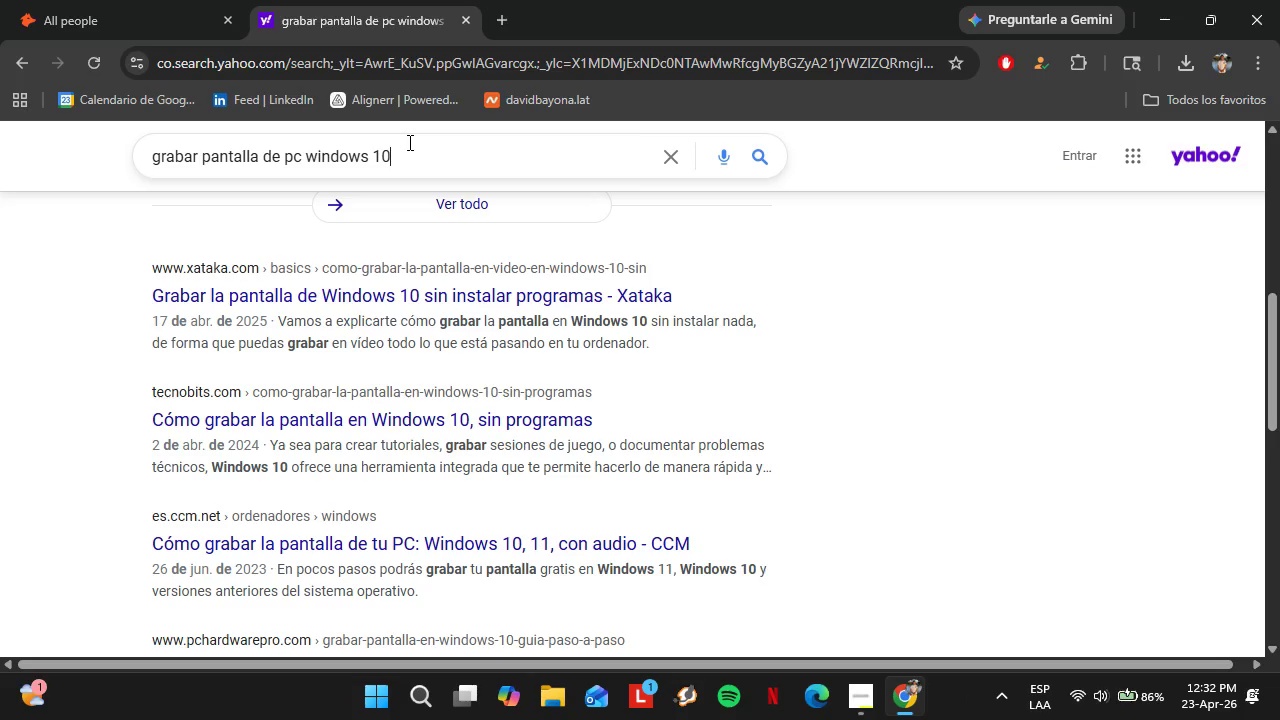 
left_click([326, 539])
 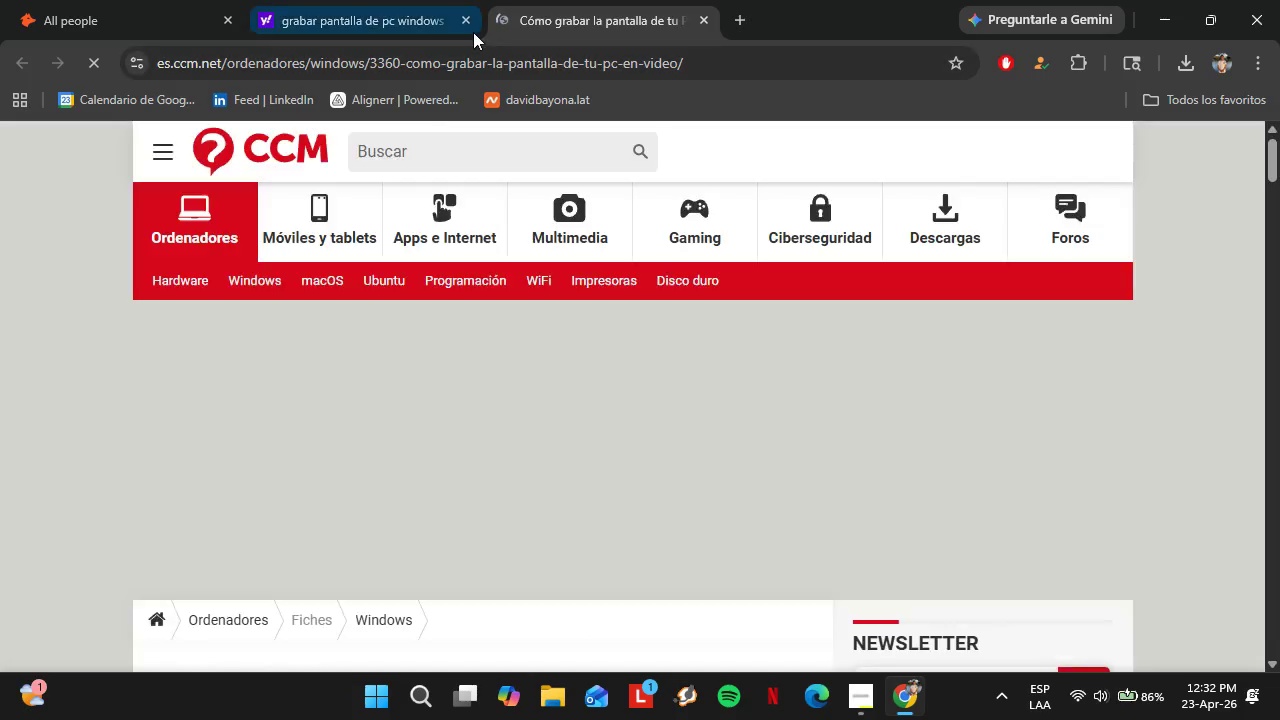 
left_click([465, 22])
 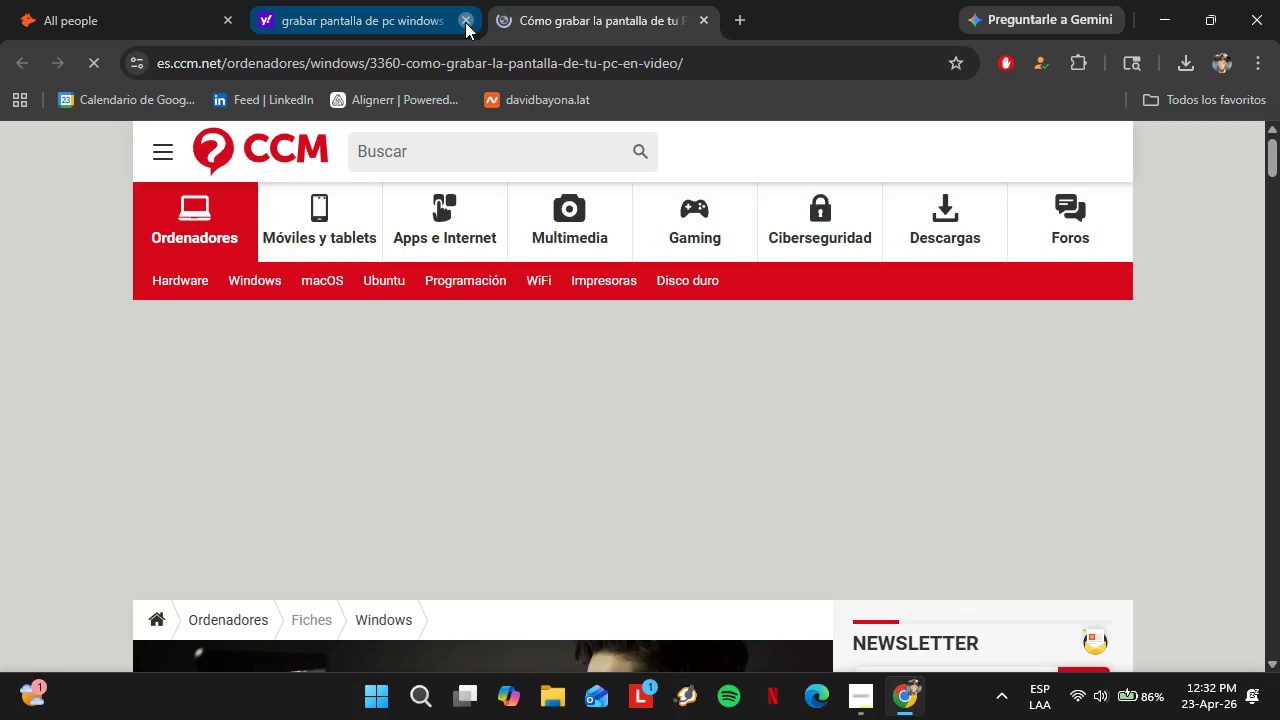 
scroll: coordinate [396, 369], scroll_direction: down, amount: 14.0
 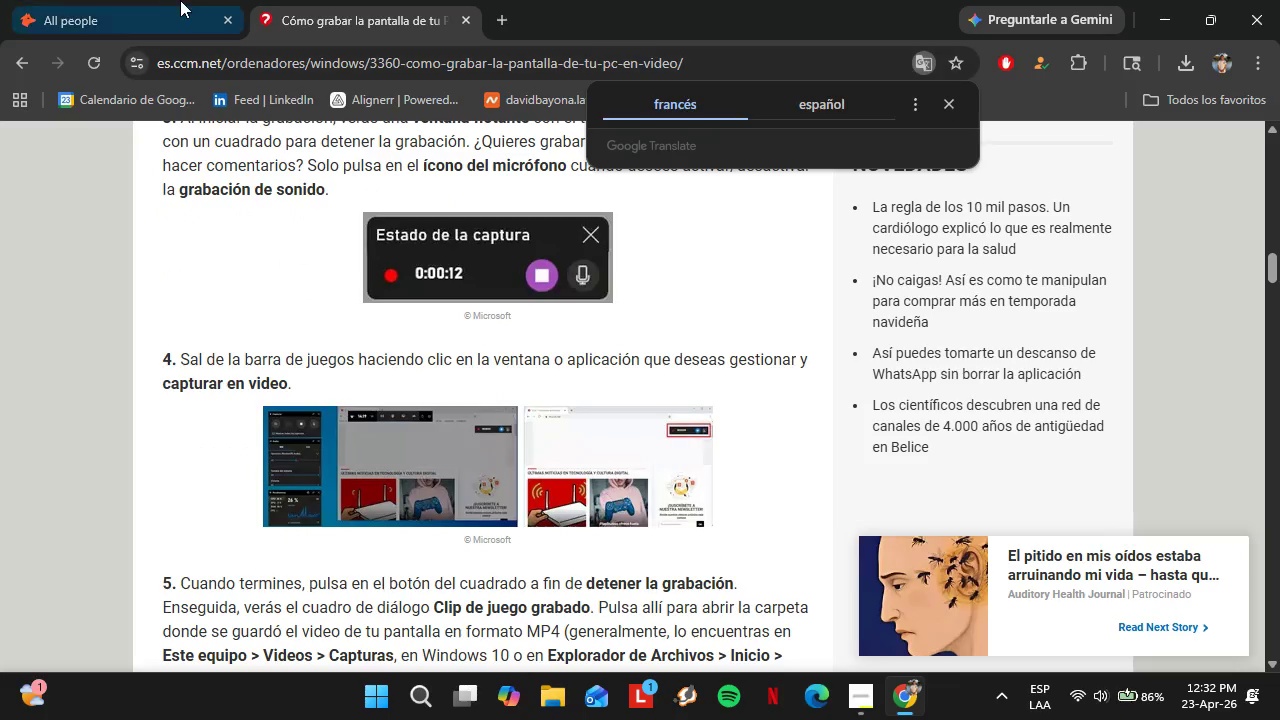 
left_click([175, 0])
 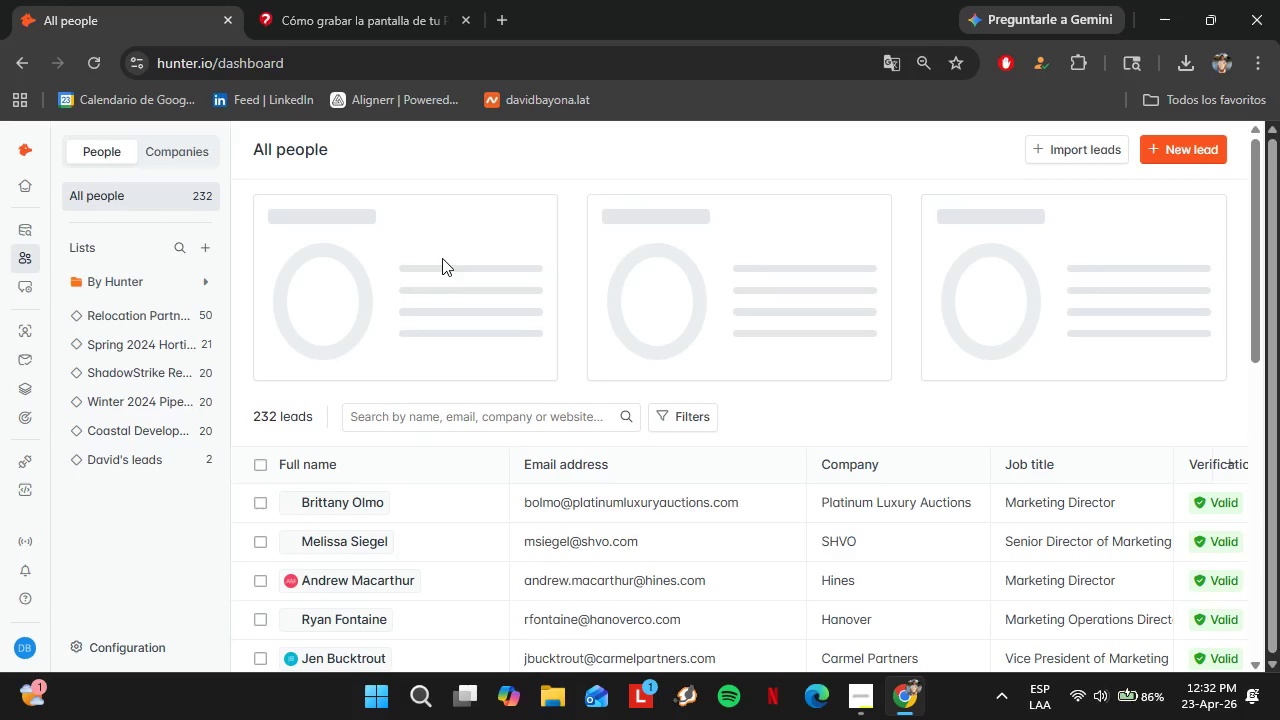 
key(Meta+G)
 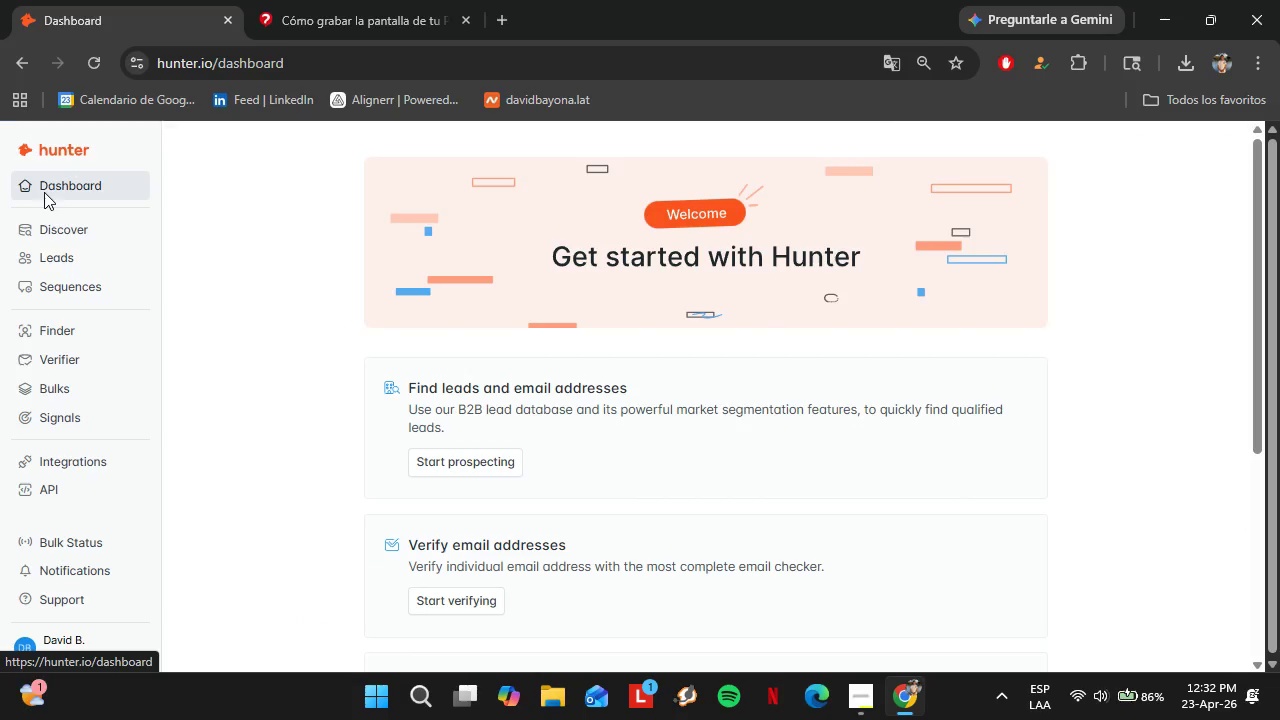 
wait(6.27)
 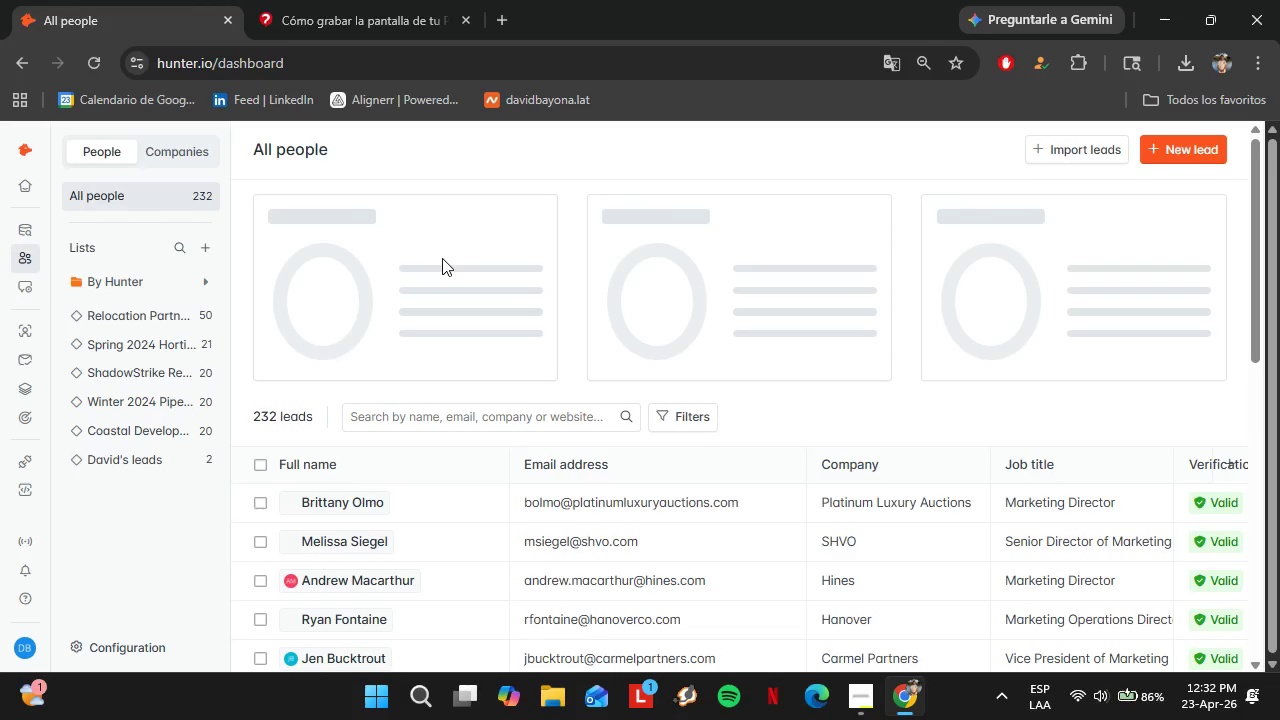 
hold_key(key=ControlLeft, duration=0.84)
 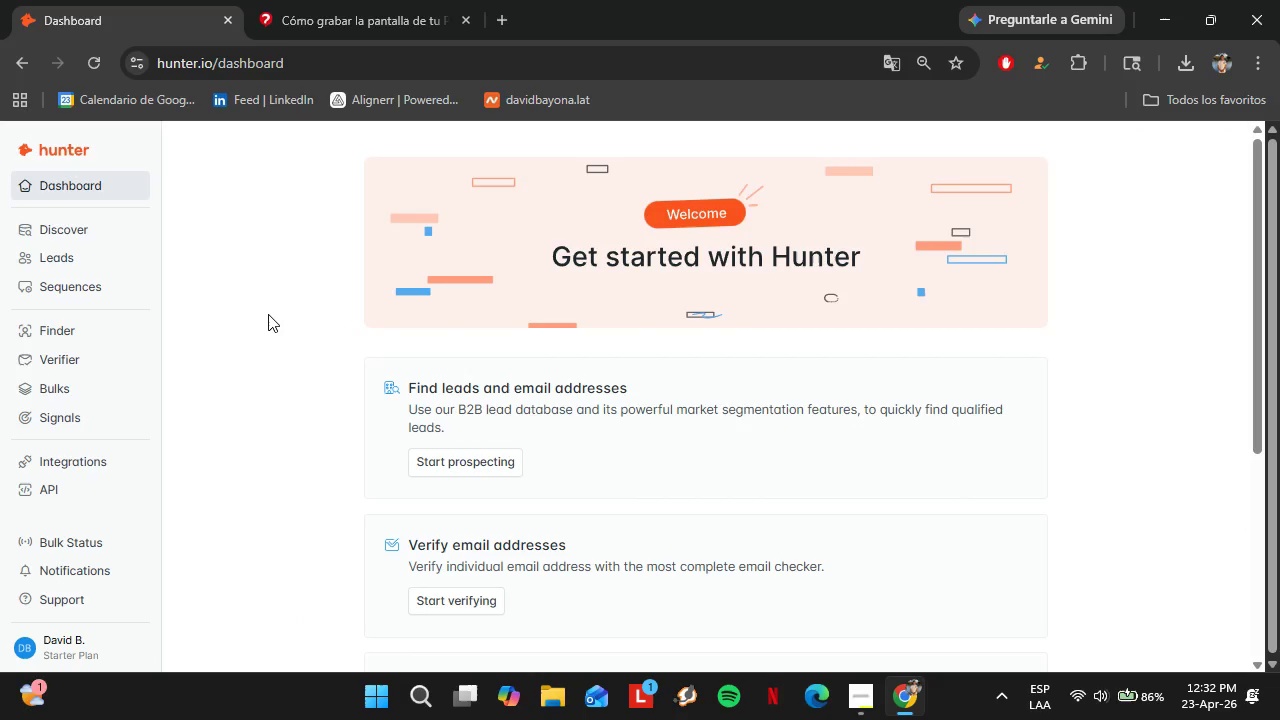 
hold_key(key=MetaLeft, duration=0.58)